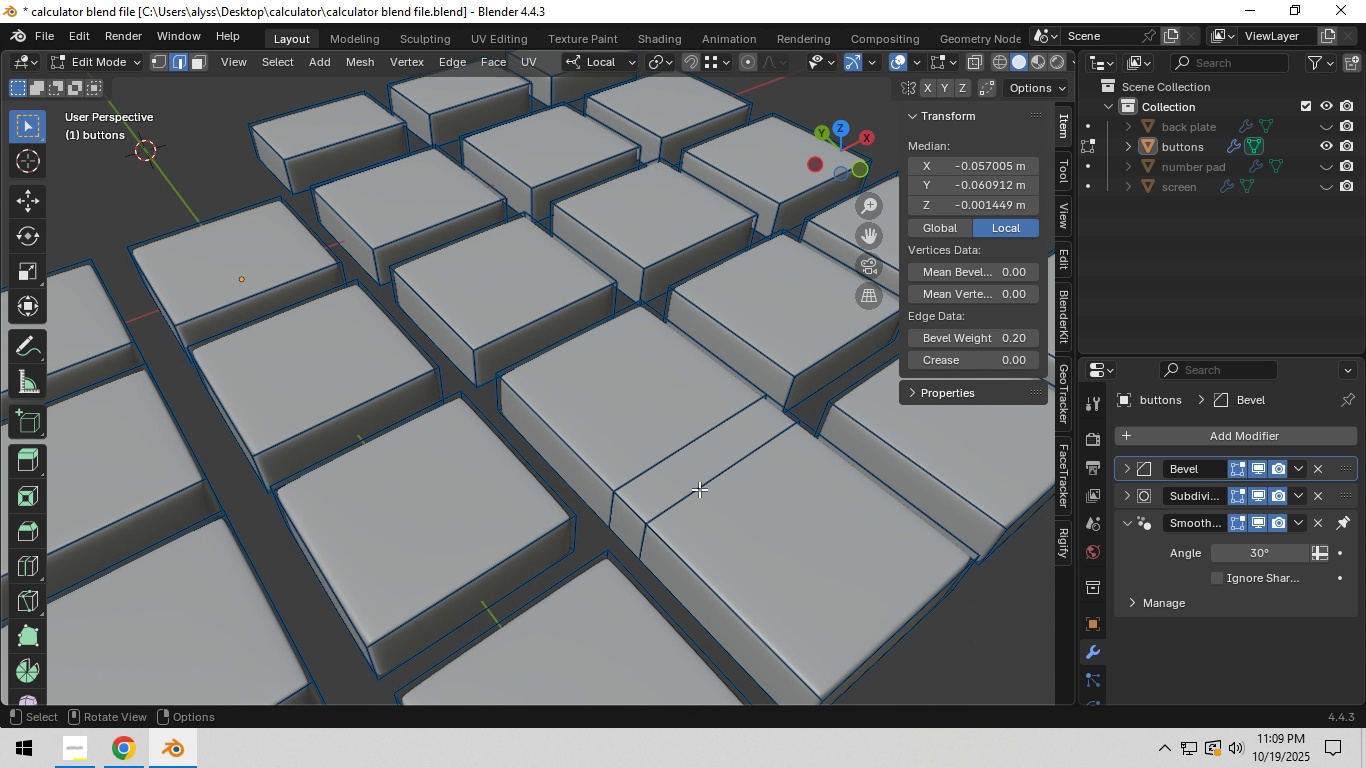 
hold_key(key=AltLeft, duration=0.54)
left_click([701, 489])
 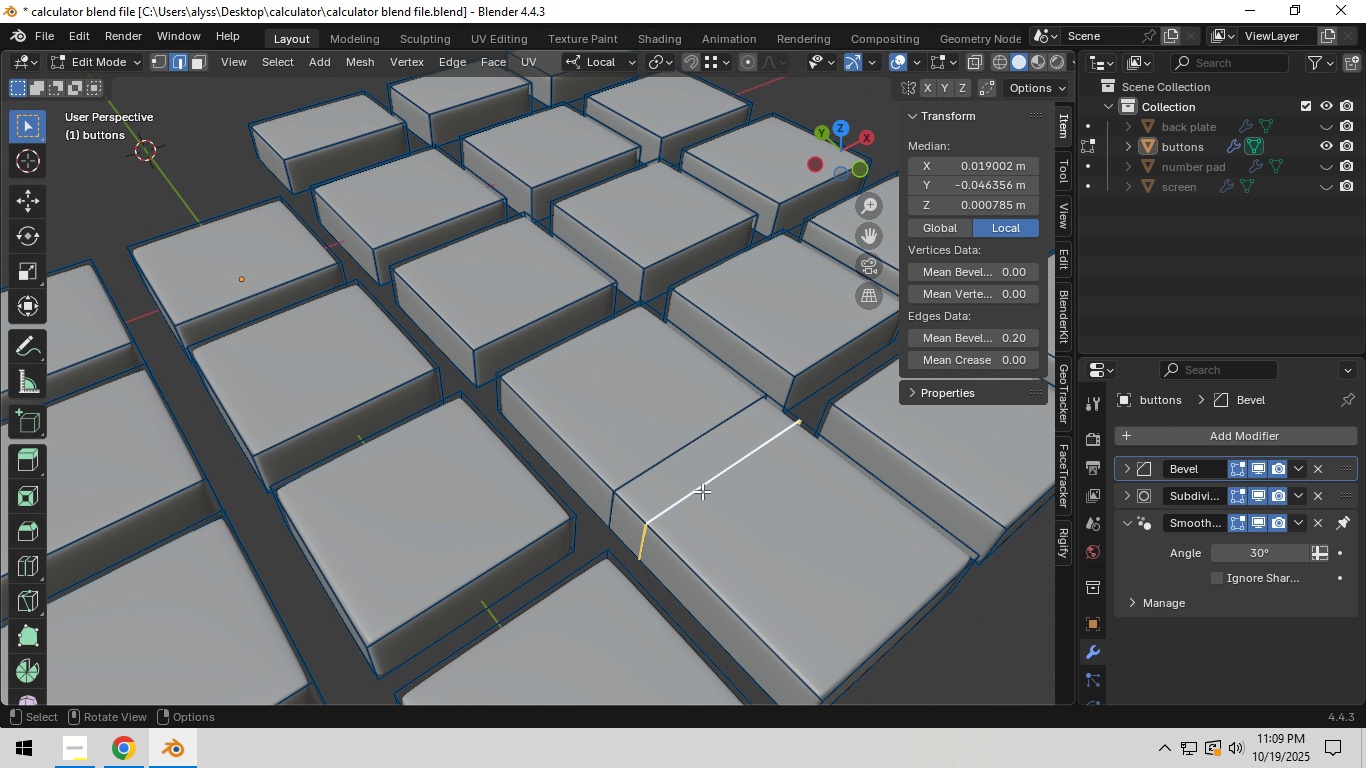 
key(Control+X)
 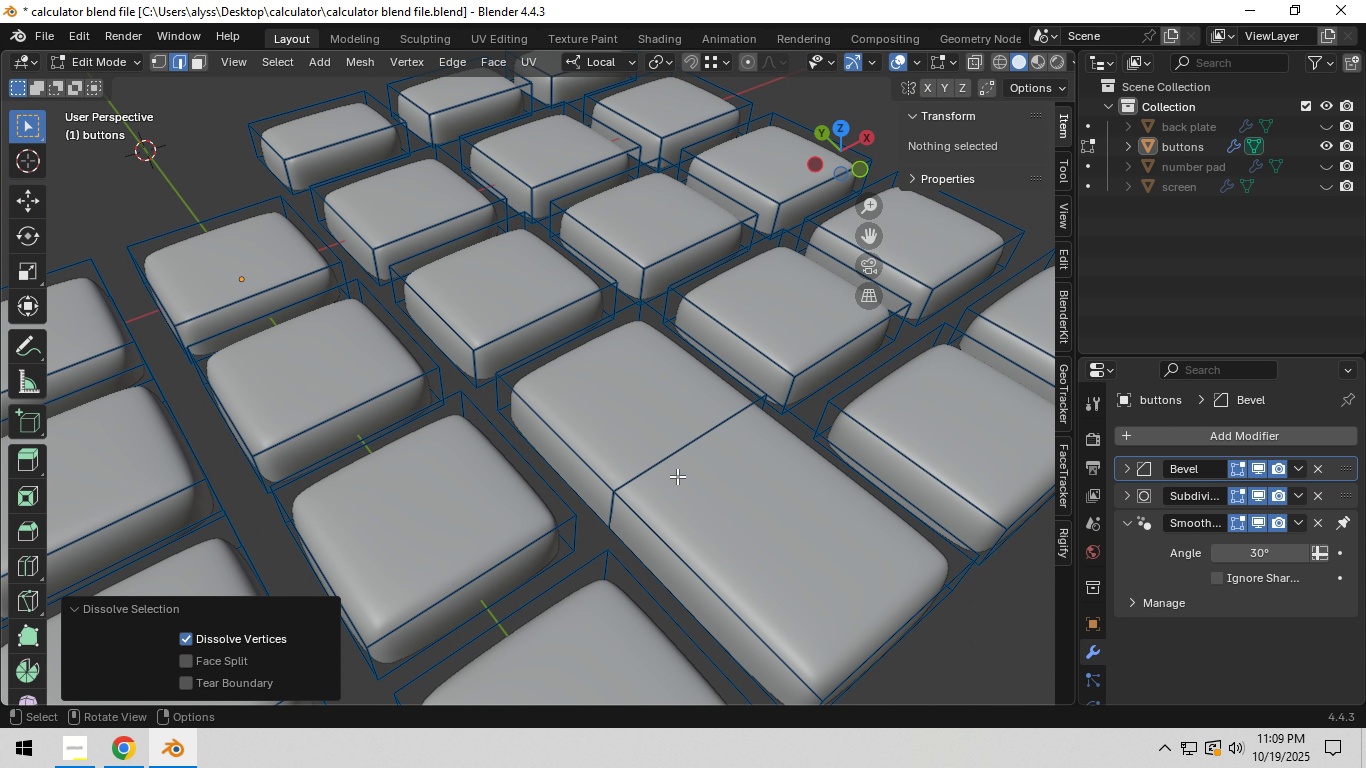 
hold_key(key=AltLeft, duration=0.59)
left_click([661, 458])
 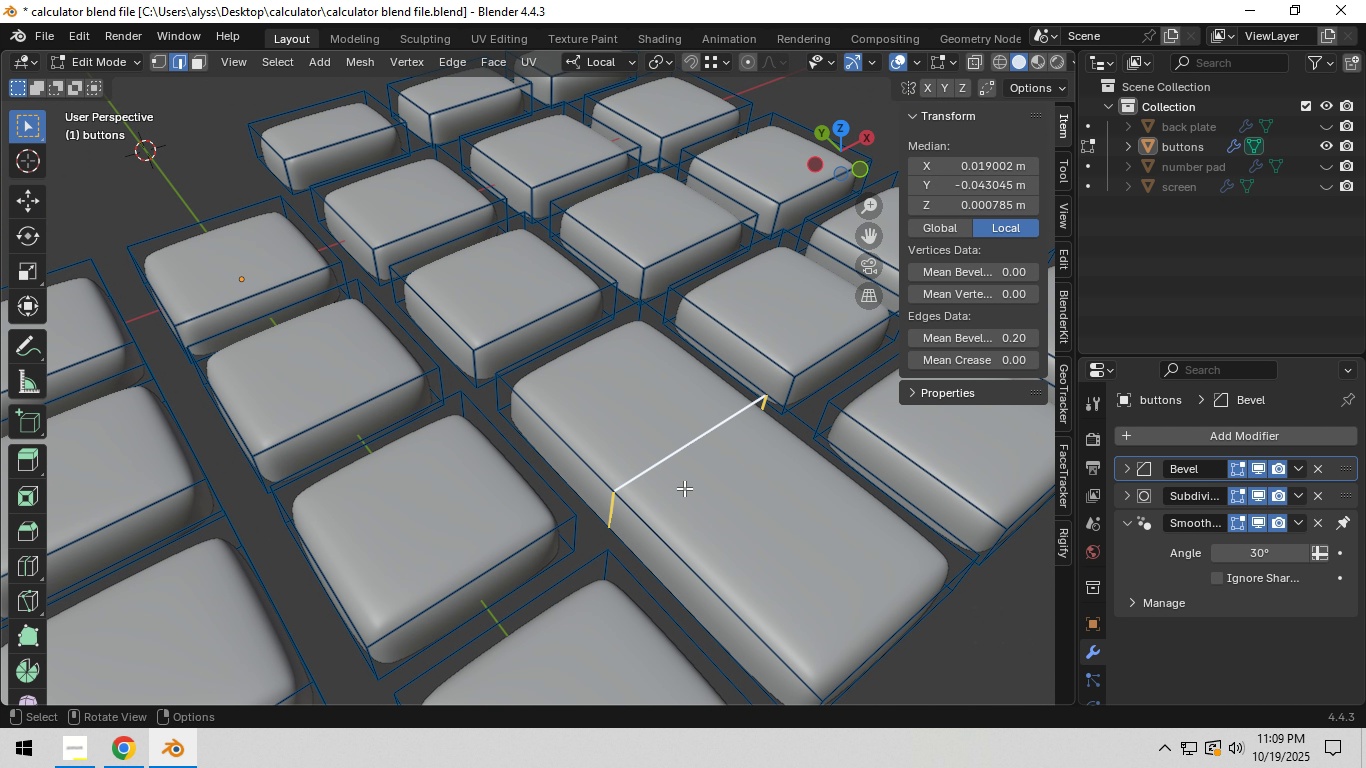 
key(Control+X)
 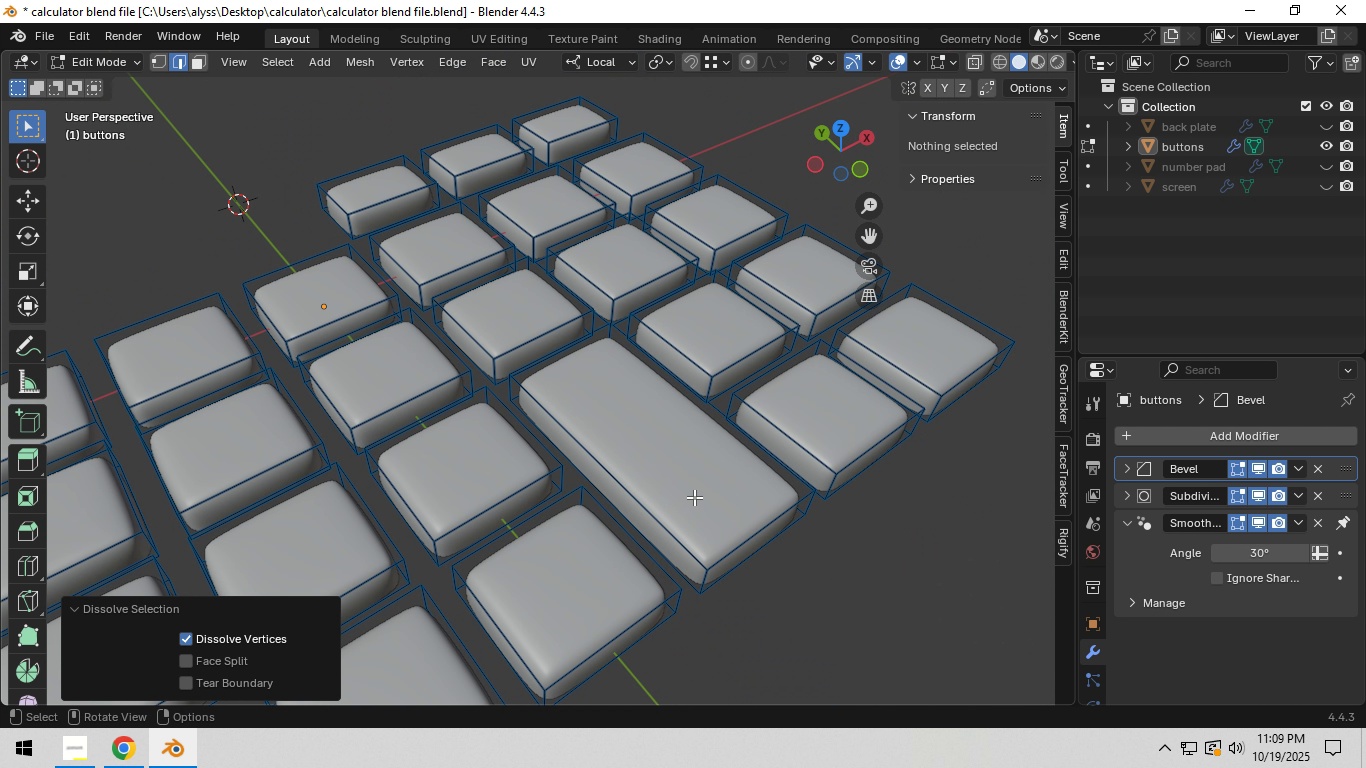 
scroll: coordinate [695, 498], scroll_direction: down, amount: 4.0
 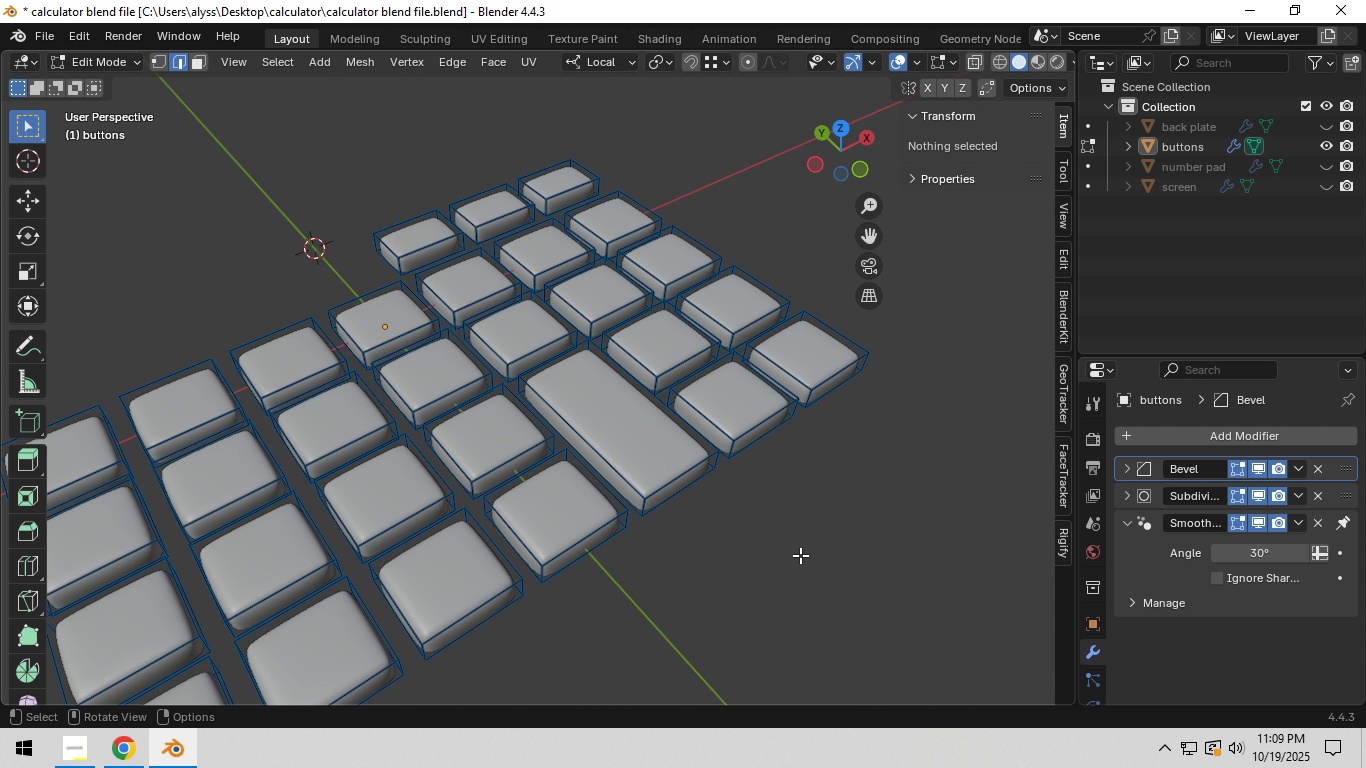 
left_click([800, 555])
 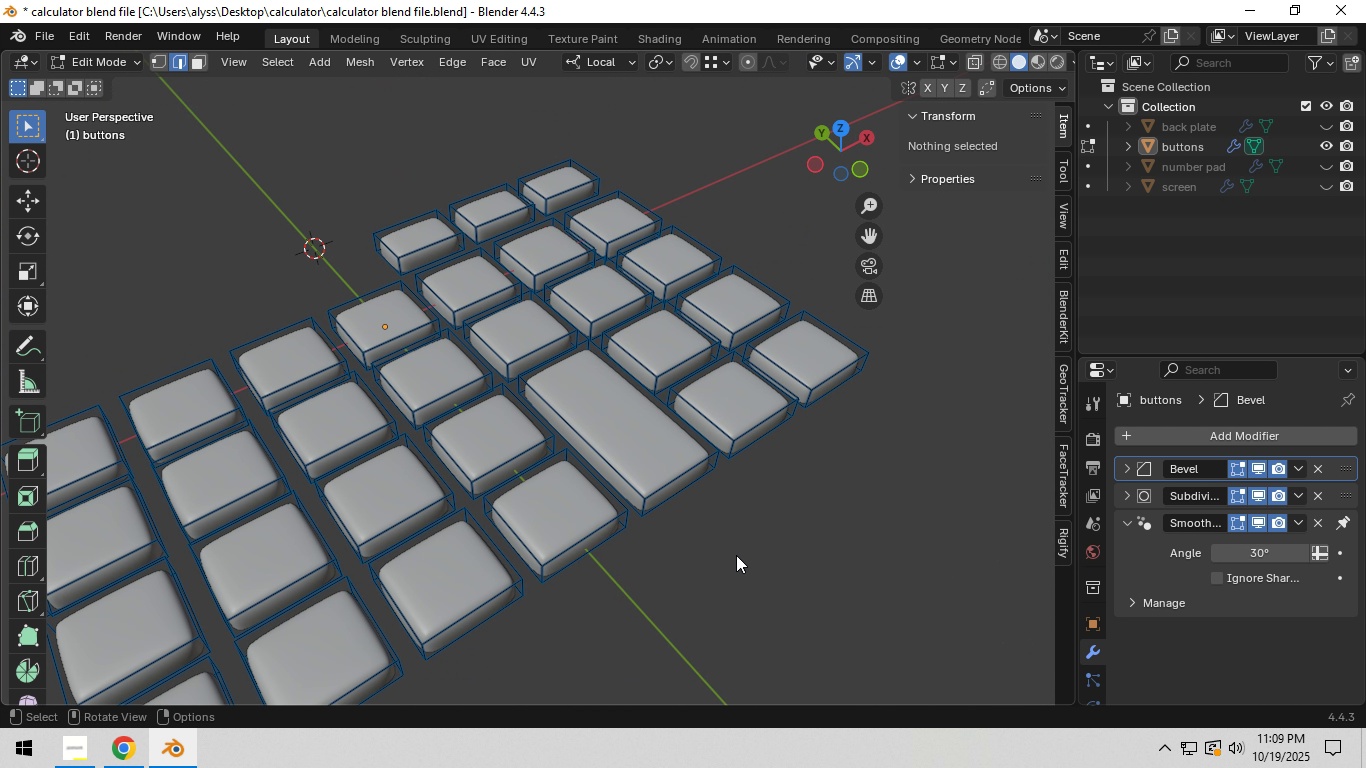 
key(Tab)
 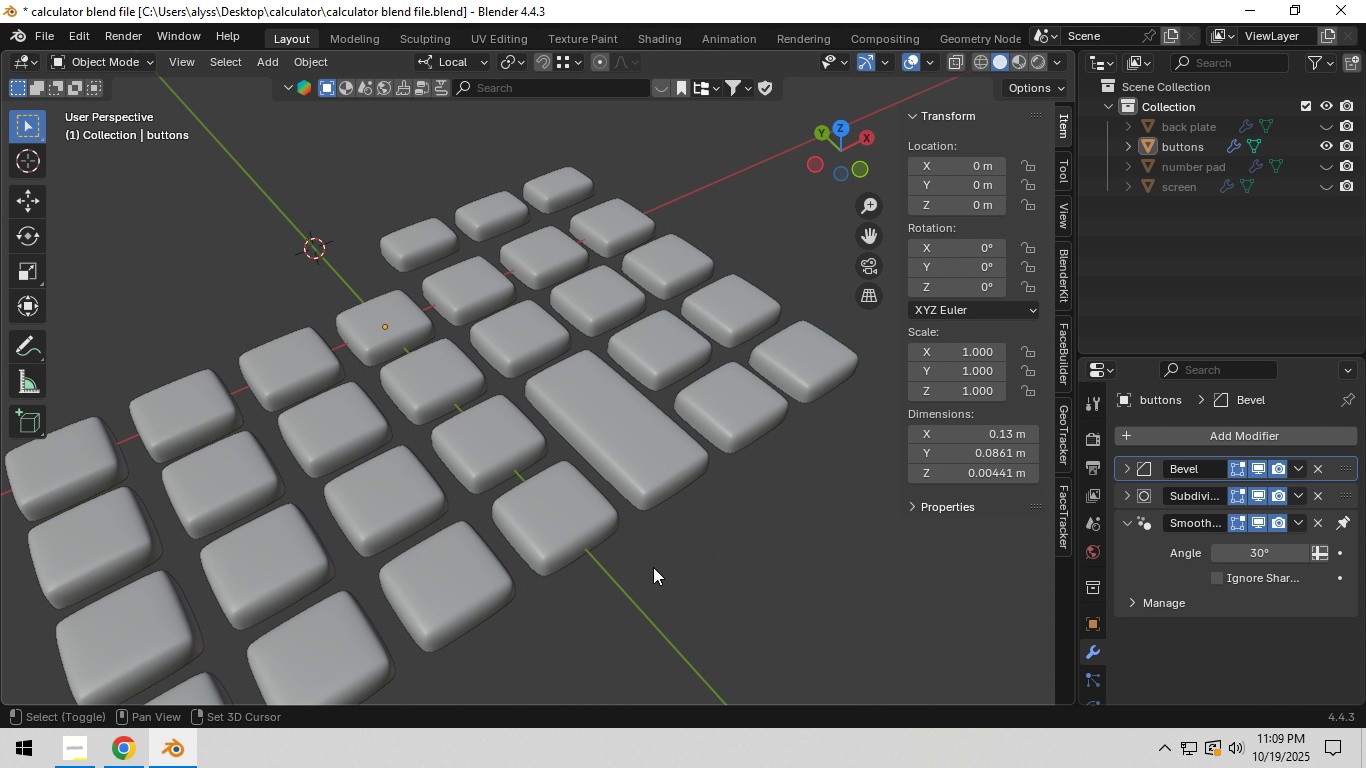 
hold_key(key=ShiftLeft, duration=0.69)
 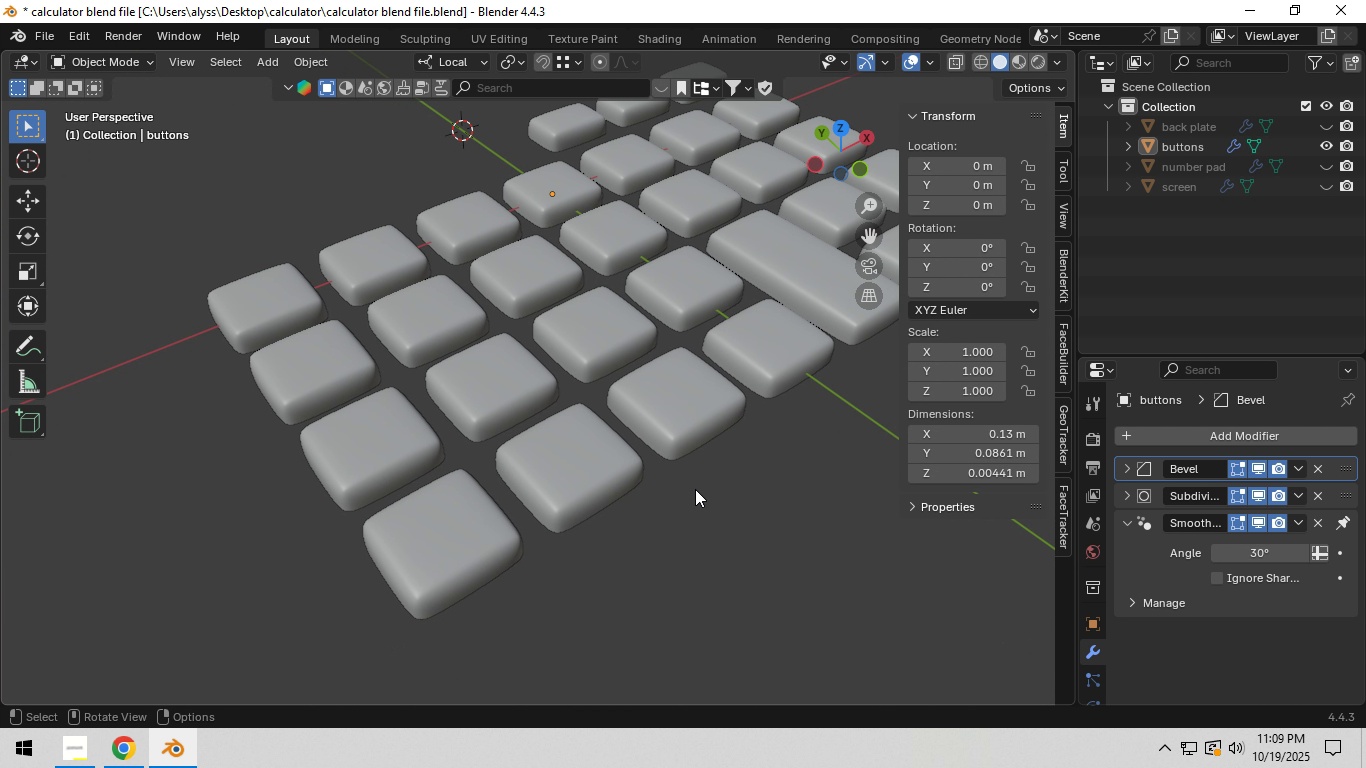 
key(Tab)
 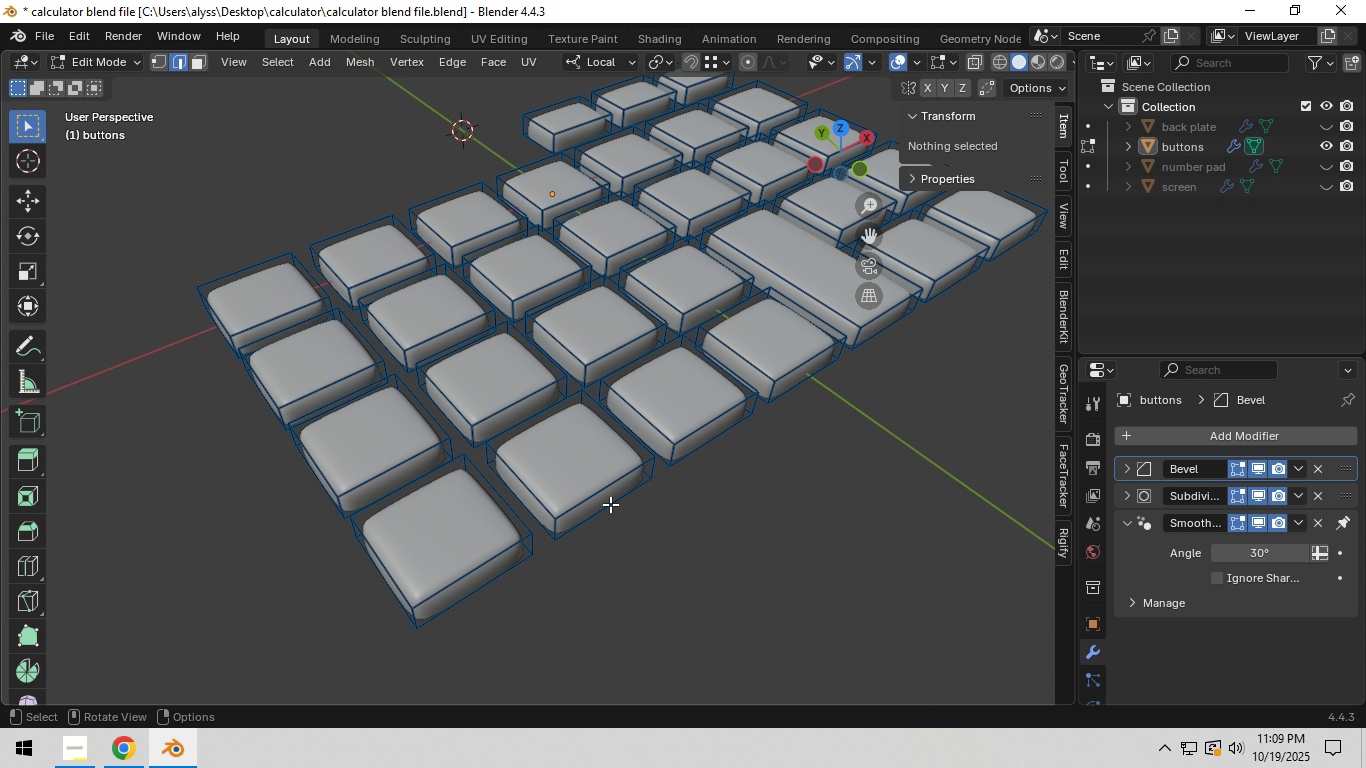 
key(A)
 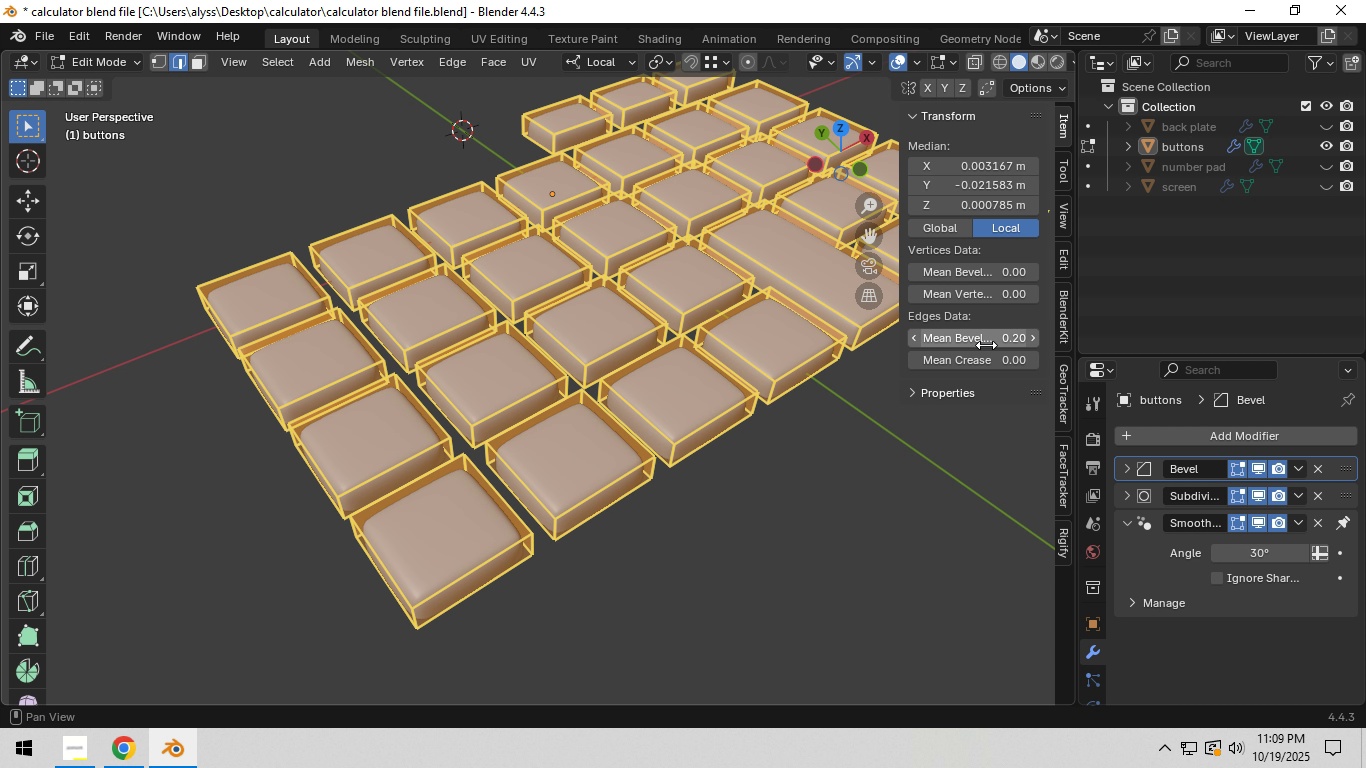 
left_click([986, 345])
 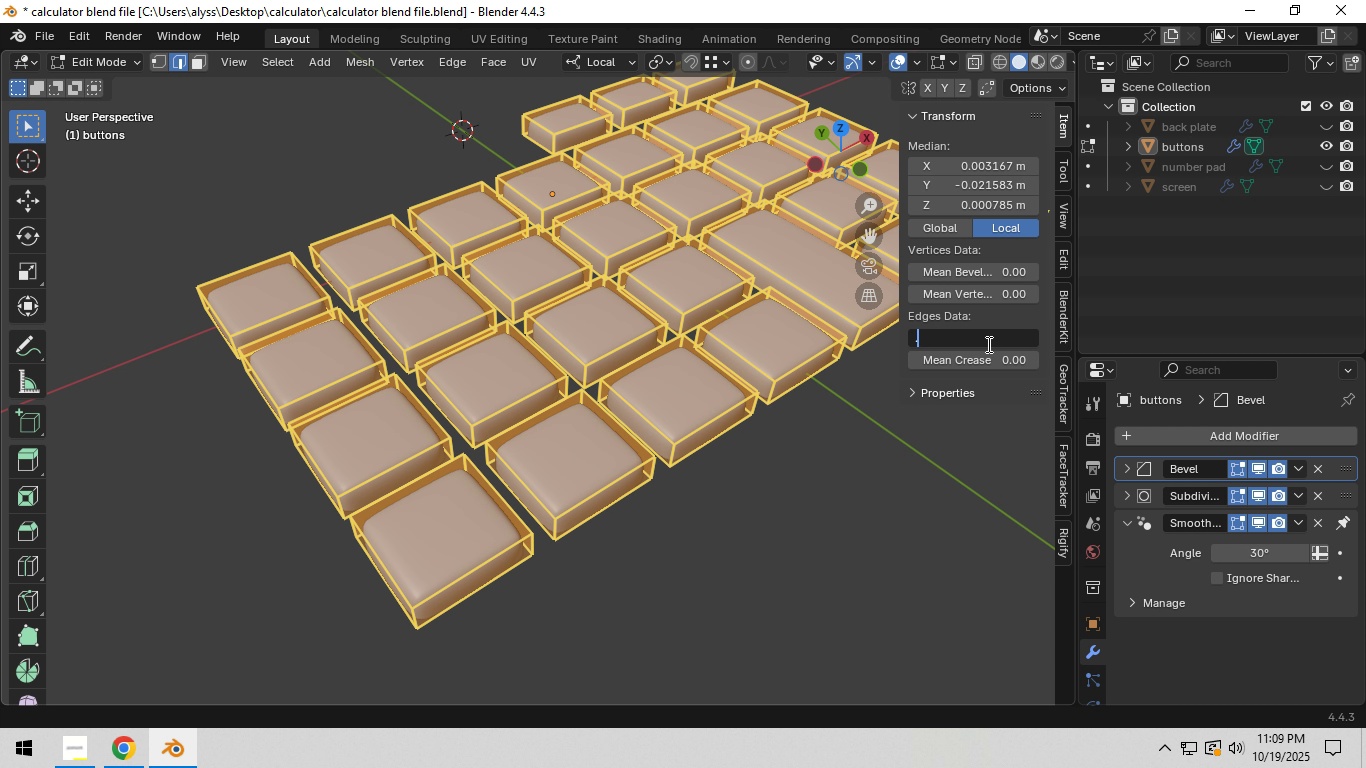 
key(NumpadDecimal)
 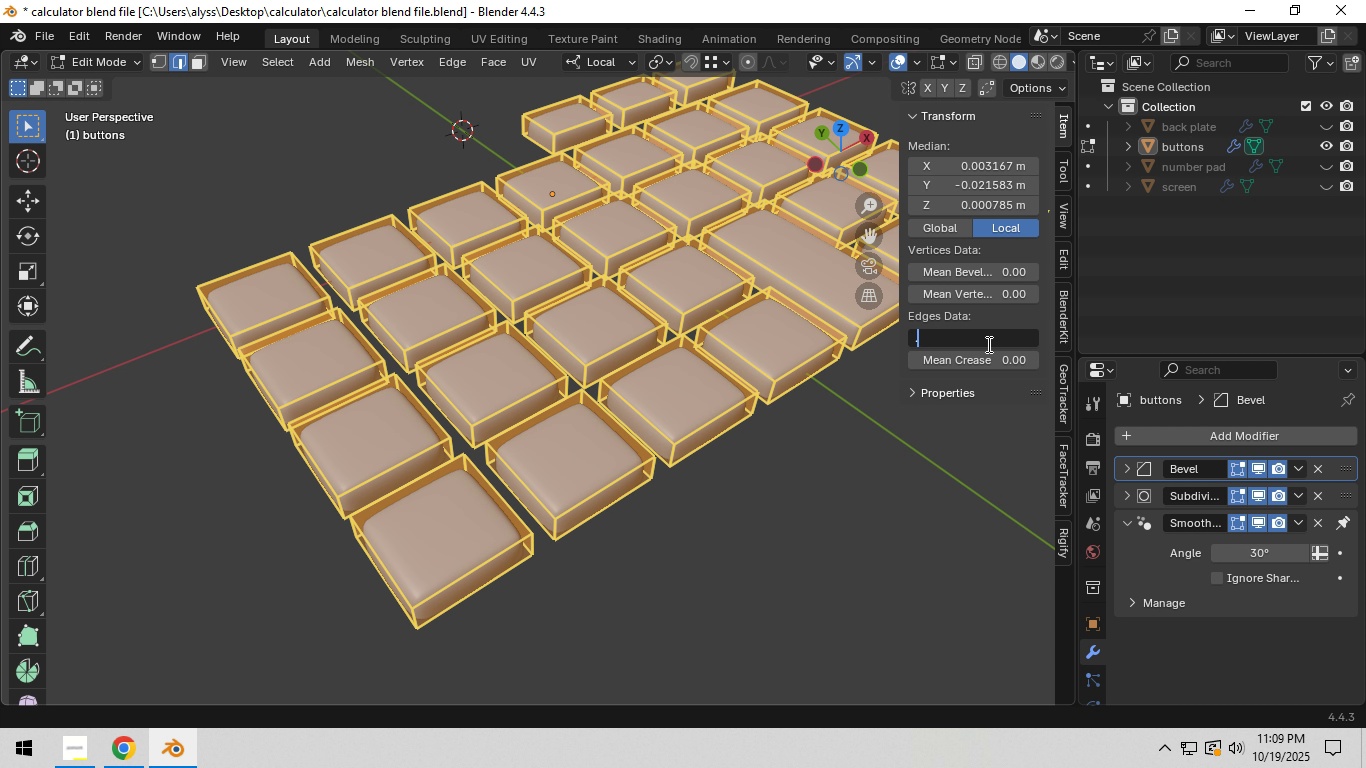 
key(Numpad2)
 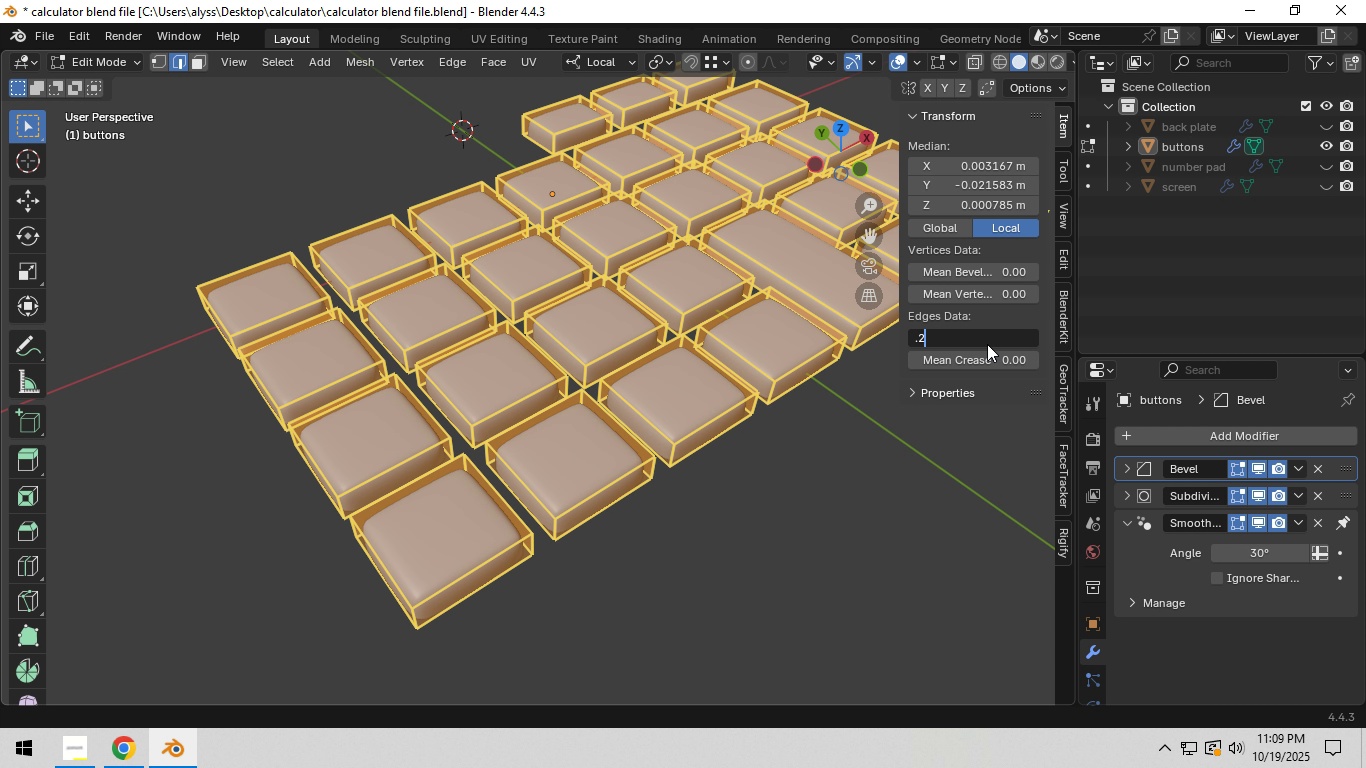 
key(NumpadEnter)
 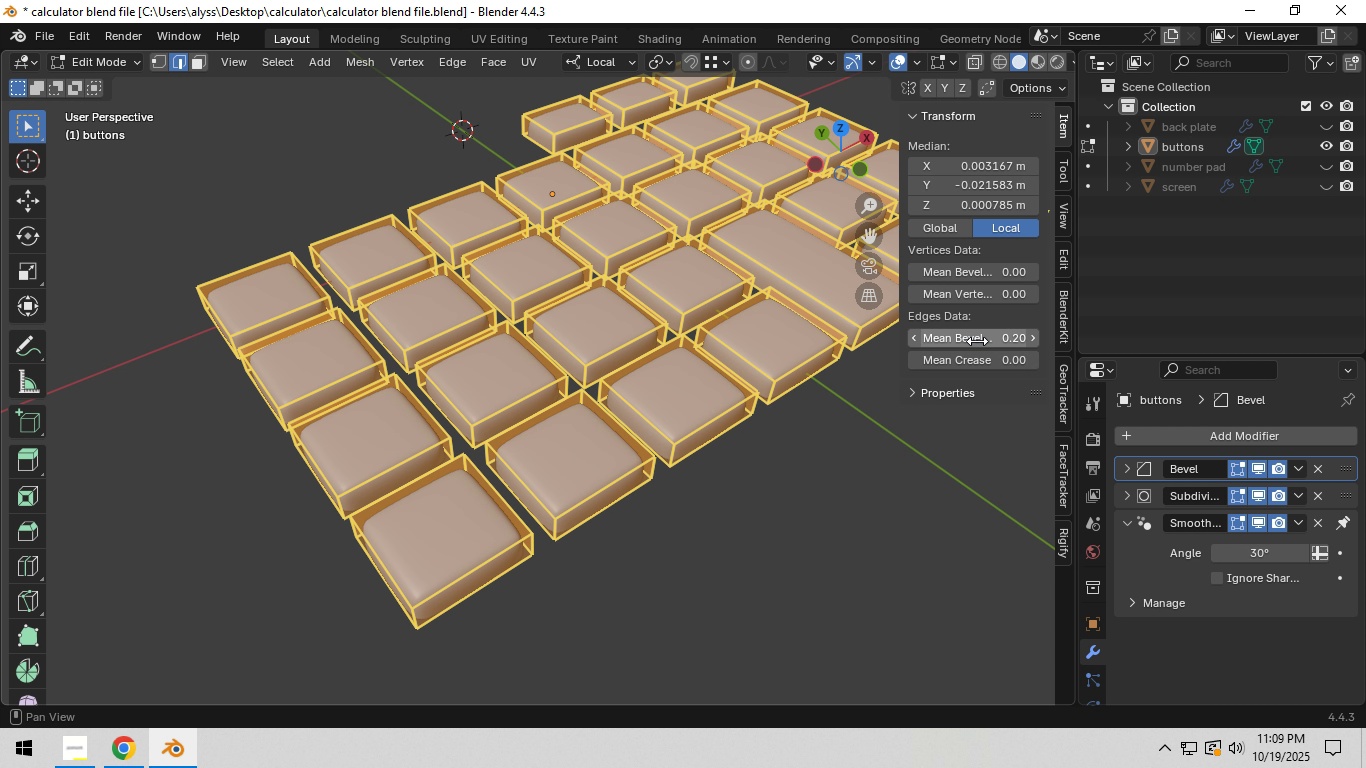 
left_click([989, 343])
 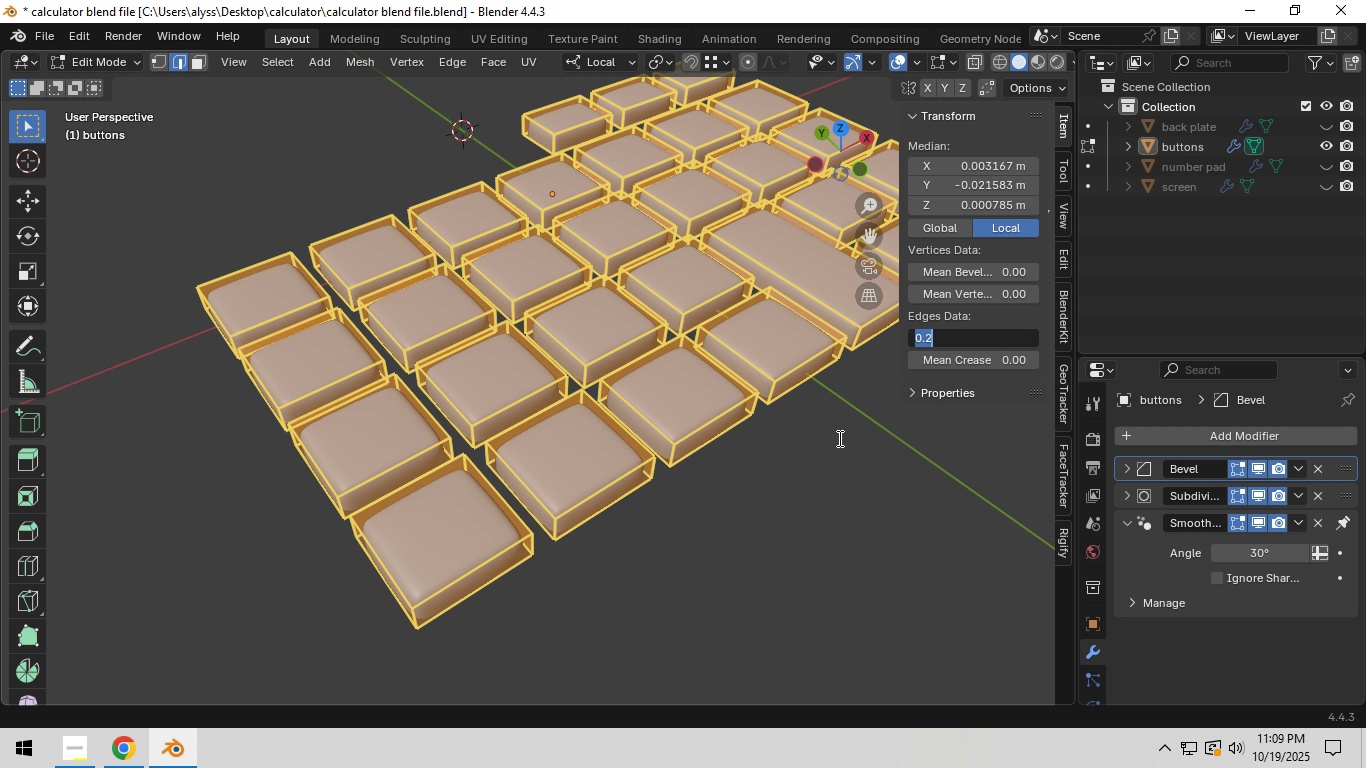 
left_click([838, 438])
 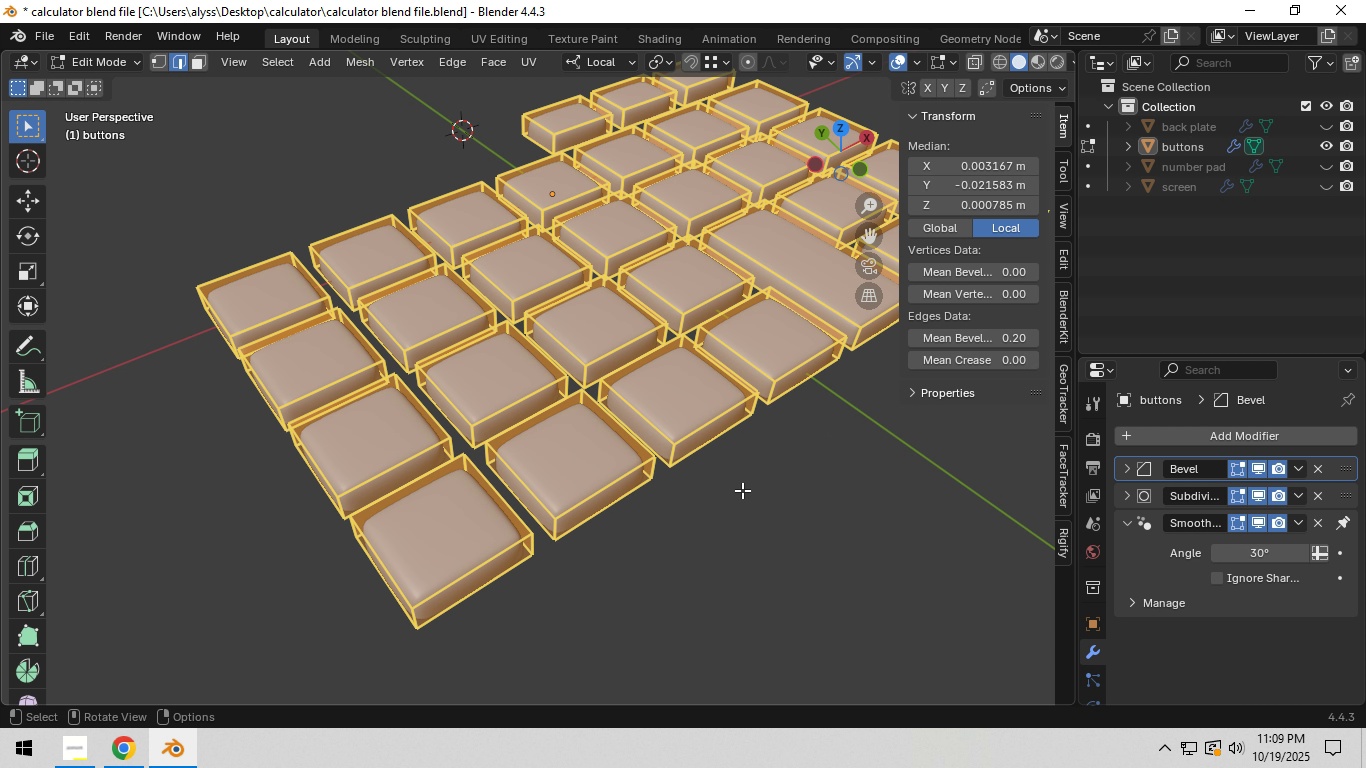 
key(Tab)
 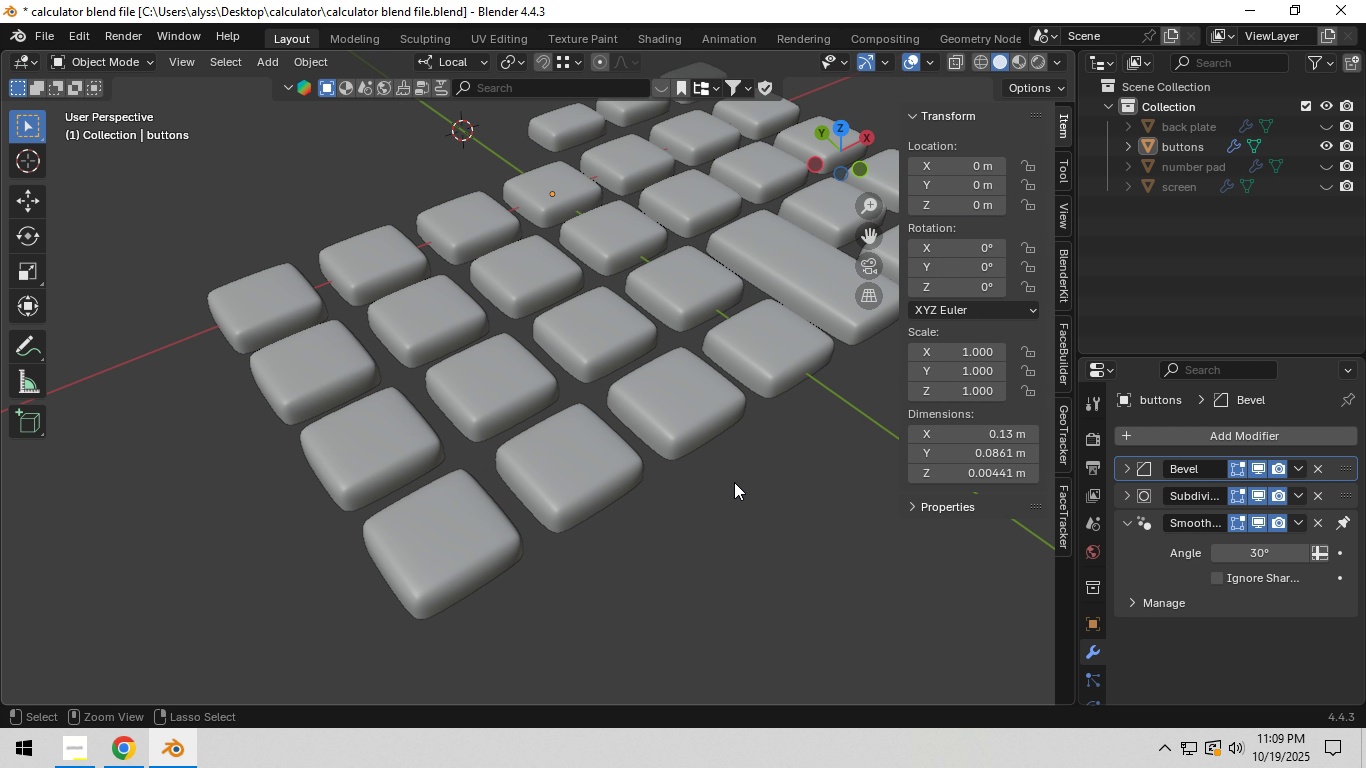 
key(Control+S)
 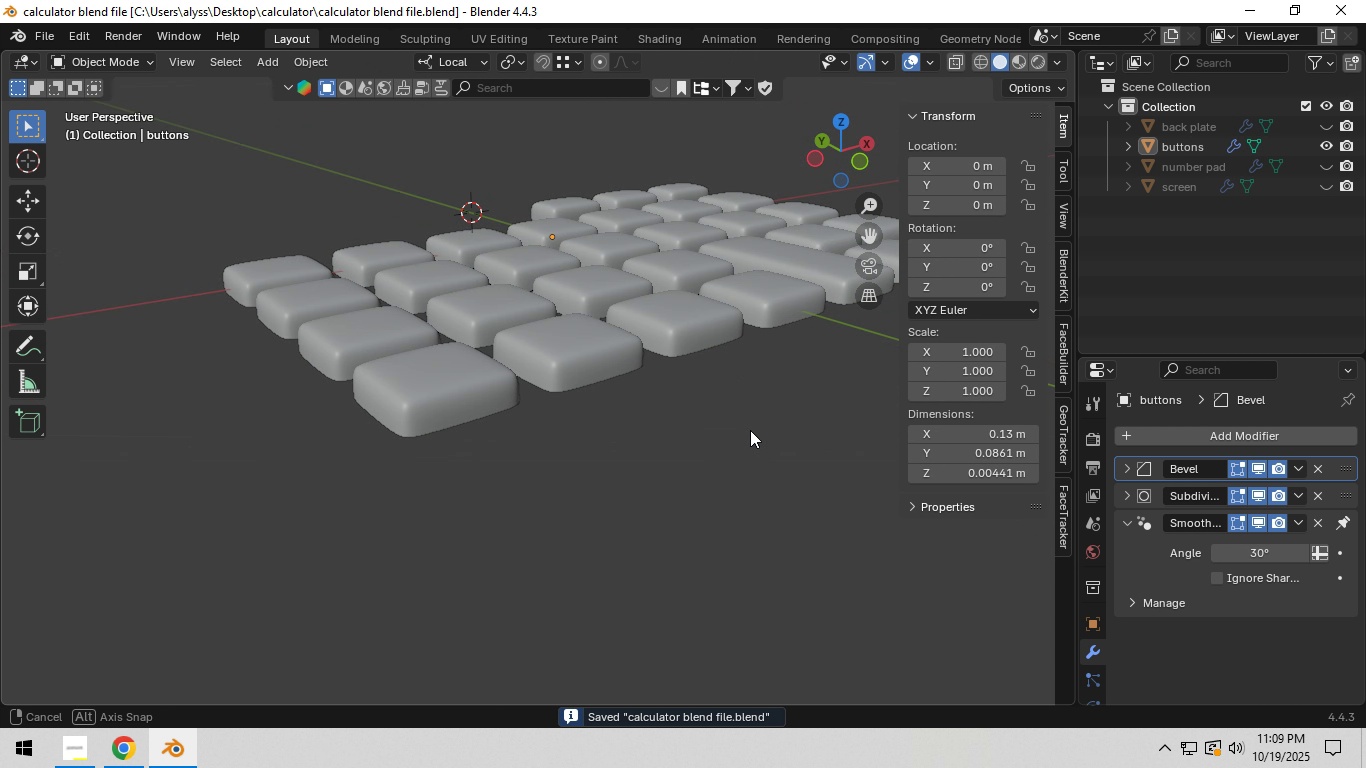 
key(Tab)
 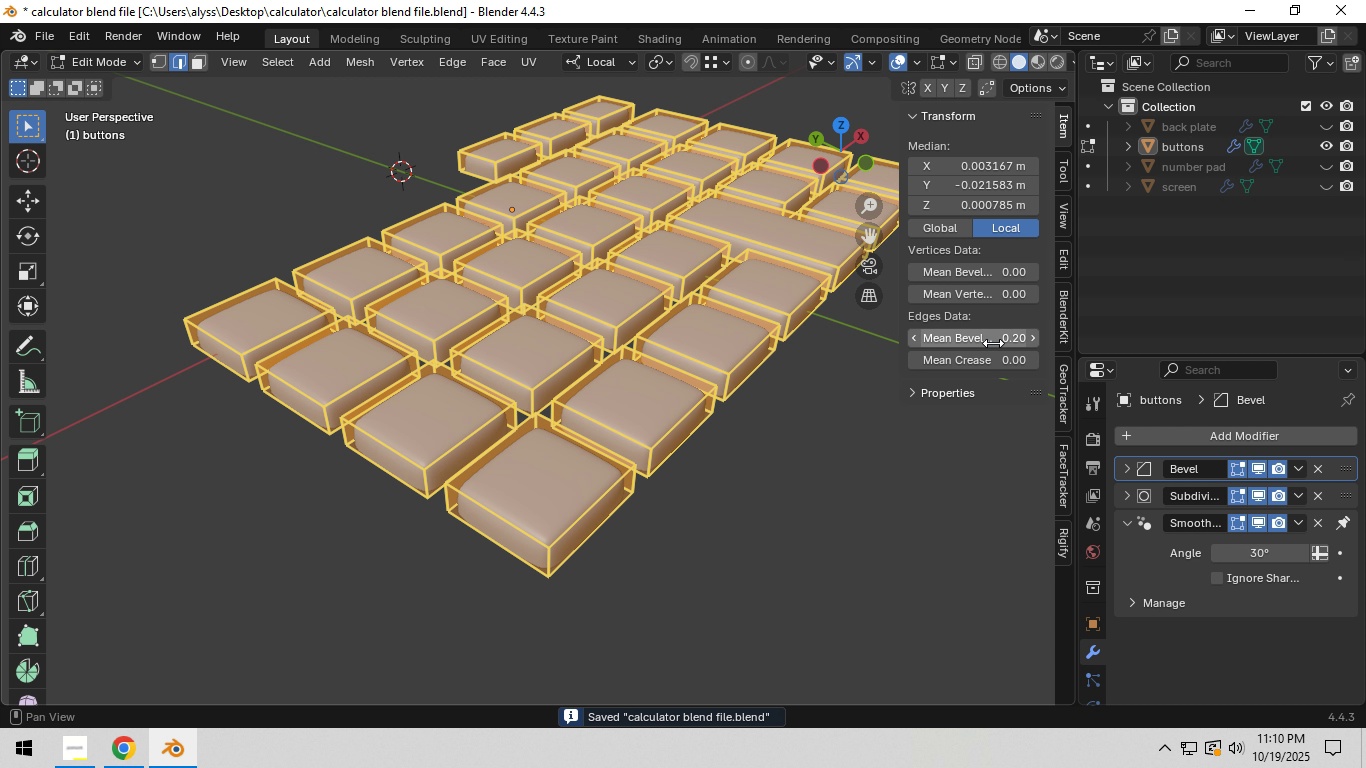 
left_click_drag(start_coordinate=[1008, 337], to_coordinate=[816, 361])
 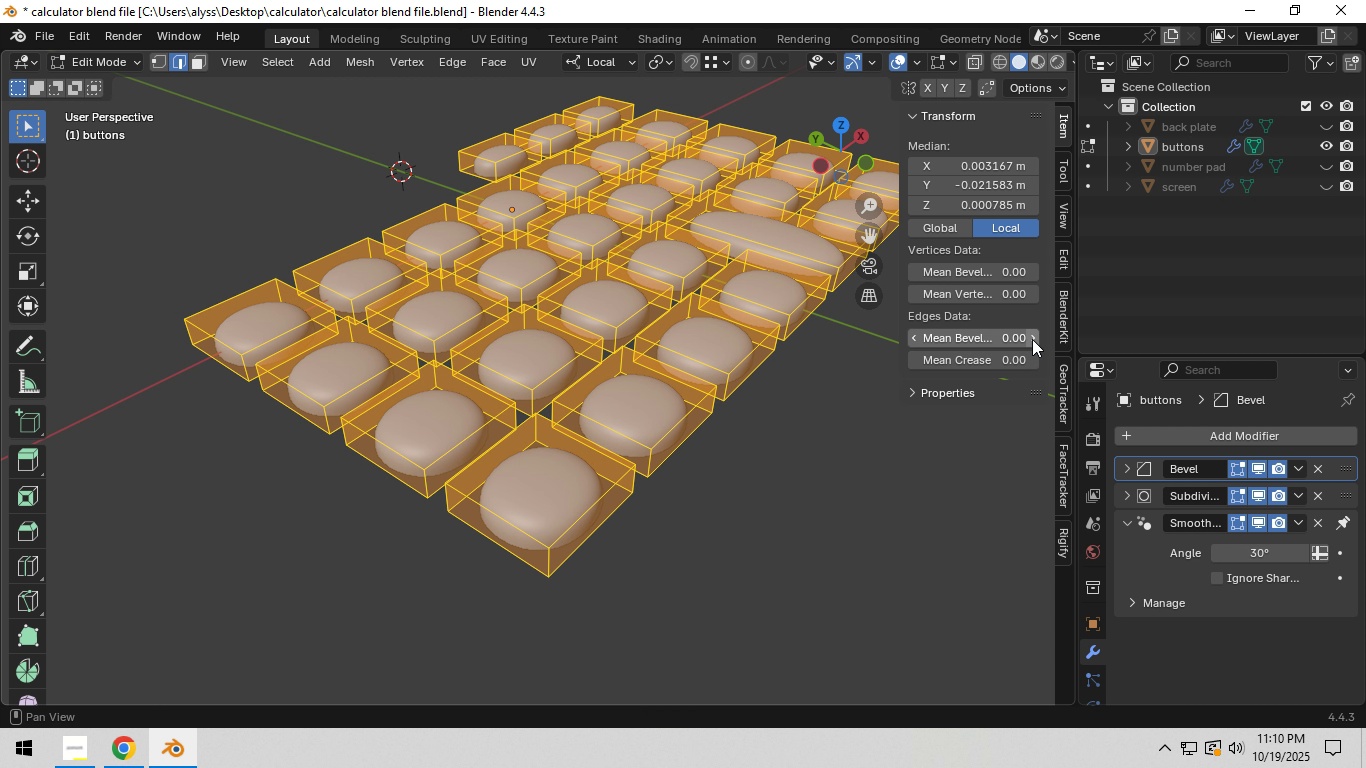 
left_click([1037, 339])
 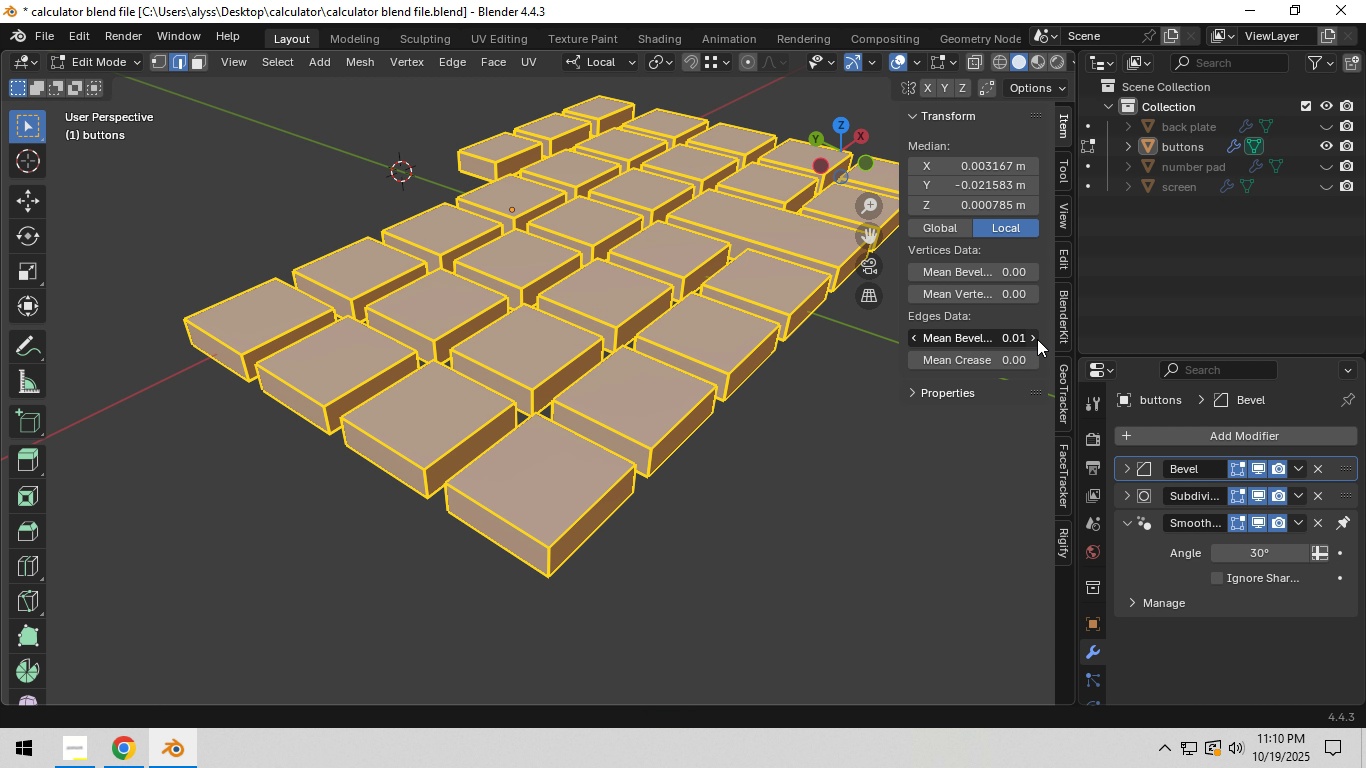 
double_click([1037, 339])
 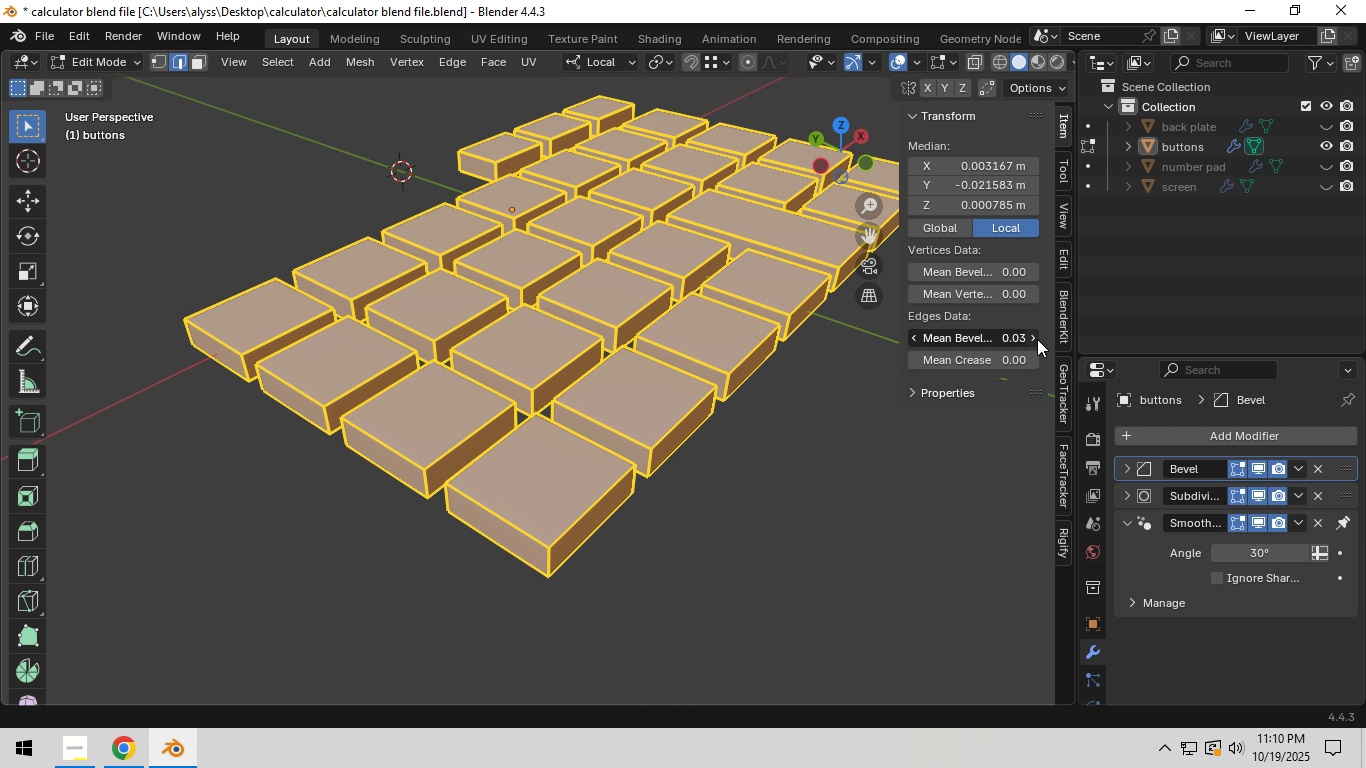 
triple_click([1037, 339])
 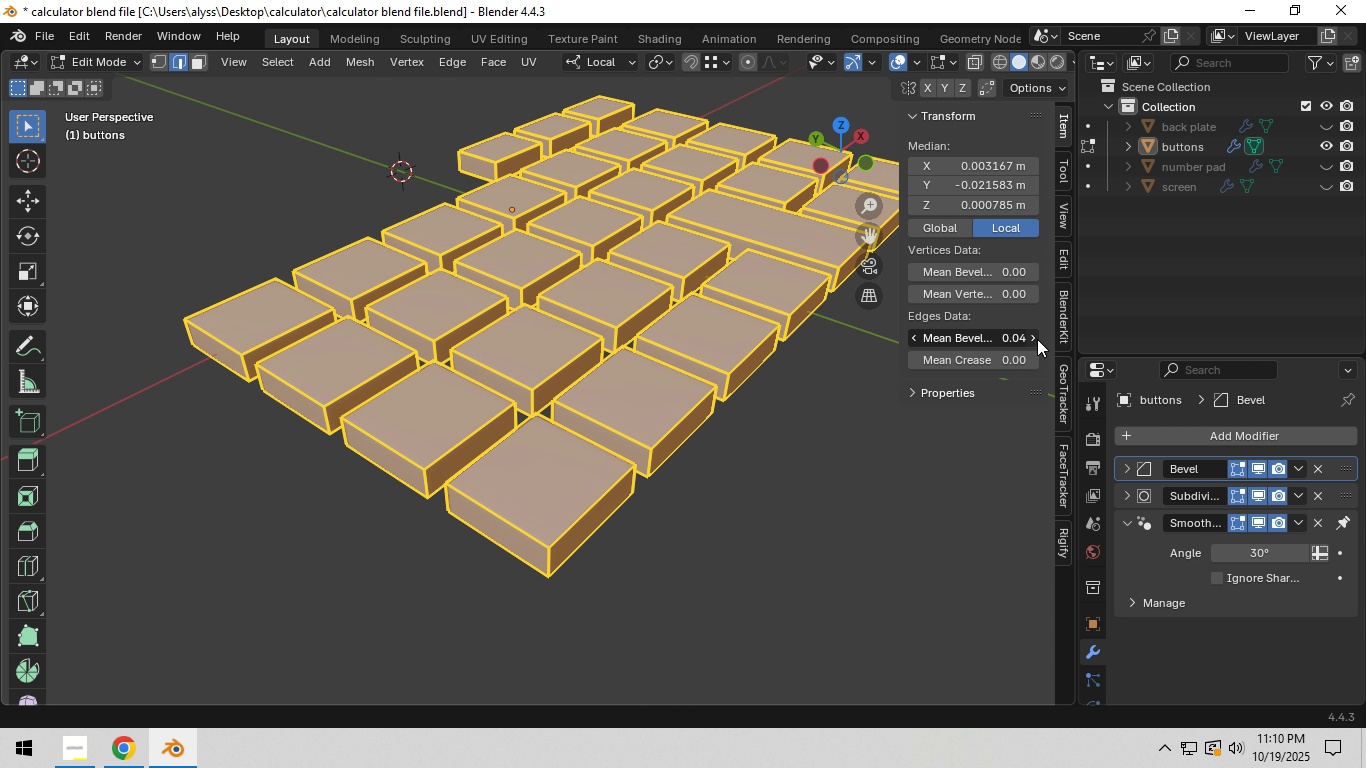 
triple_click([1037, 339])
 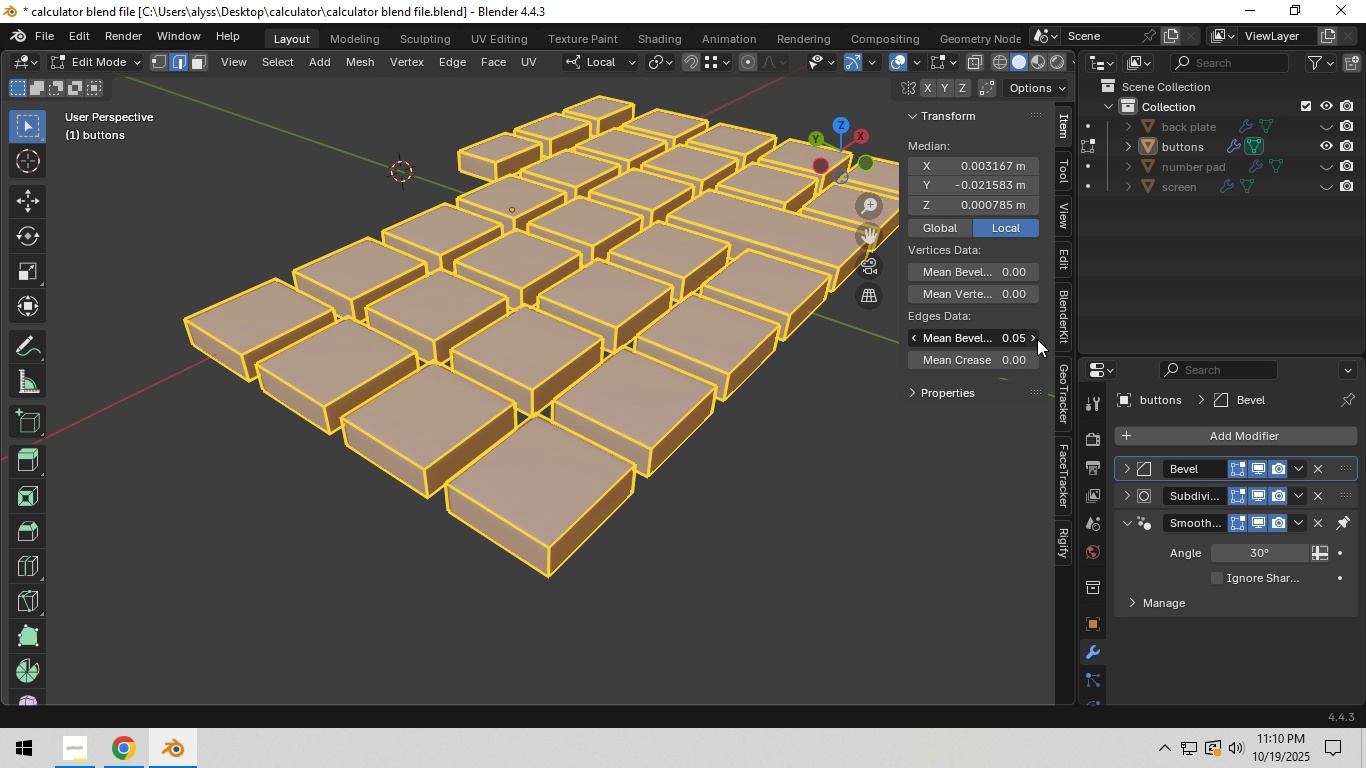 
triple_click([1037, 339])
 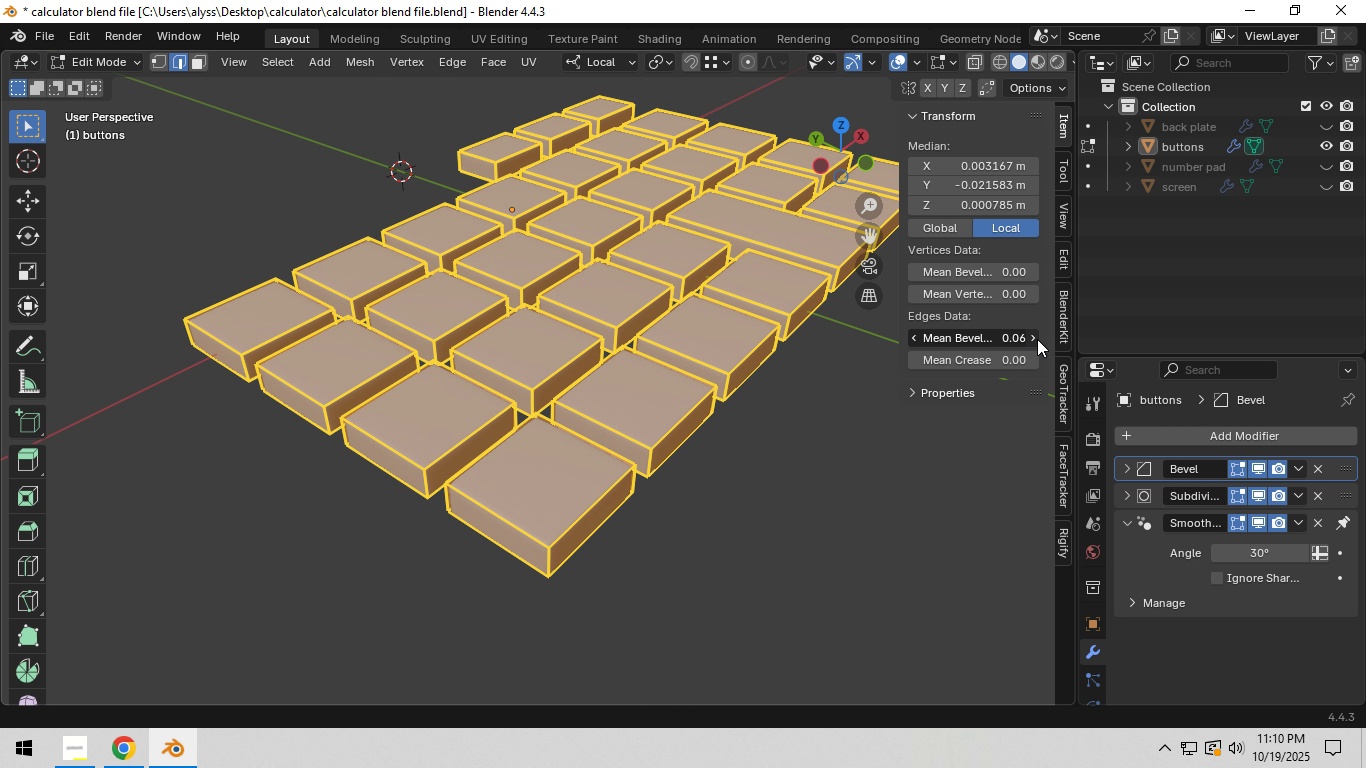 
triple_click([1037, 339])
 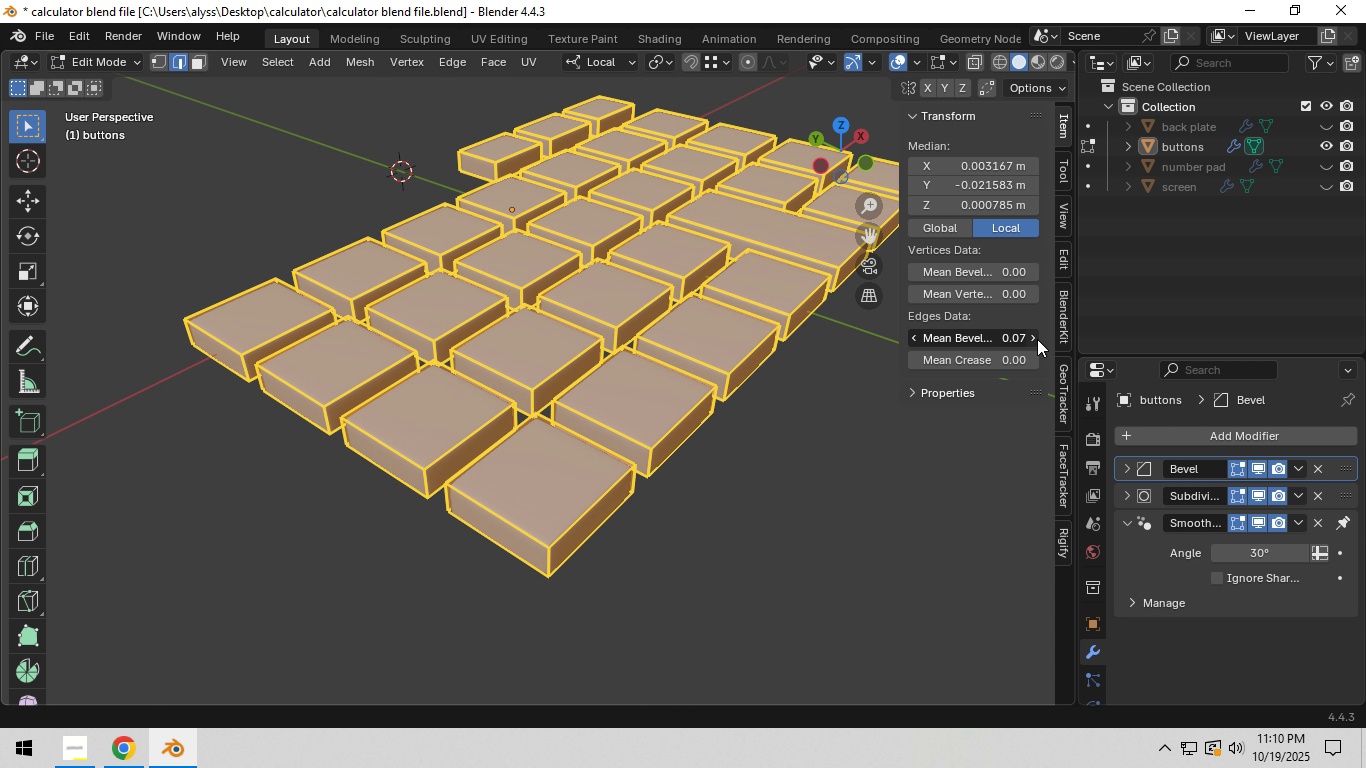 
triple_click([1037, 339])
 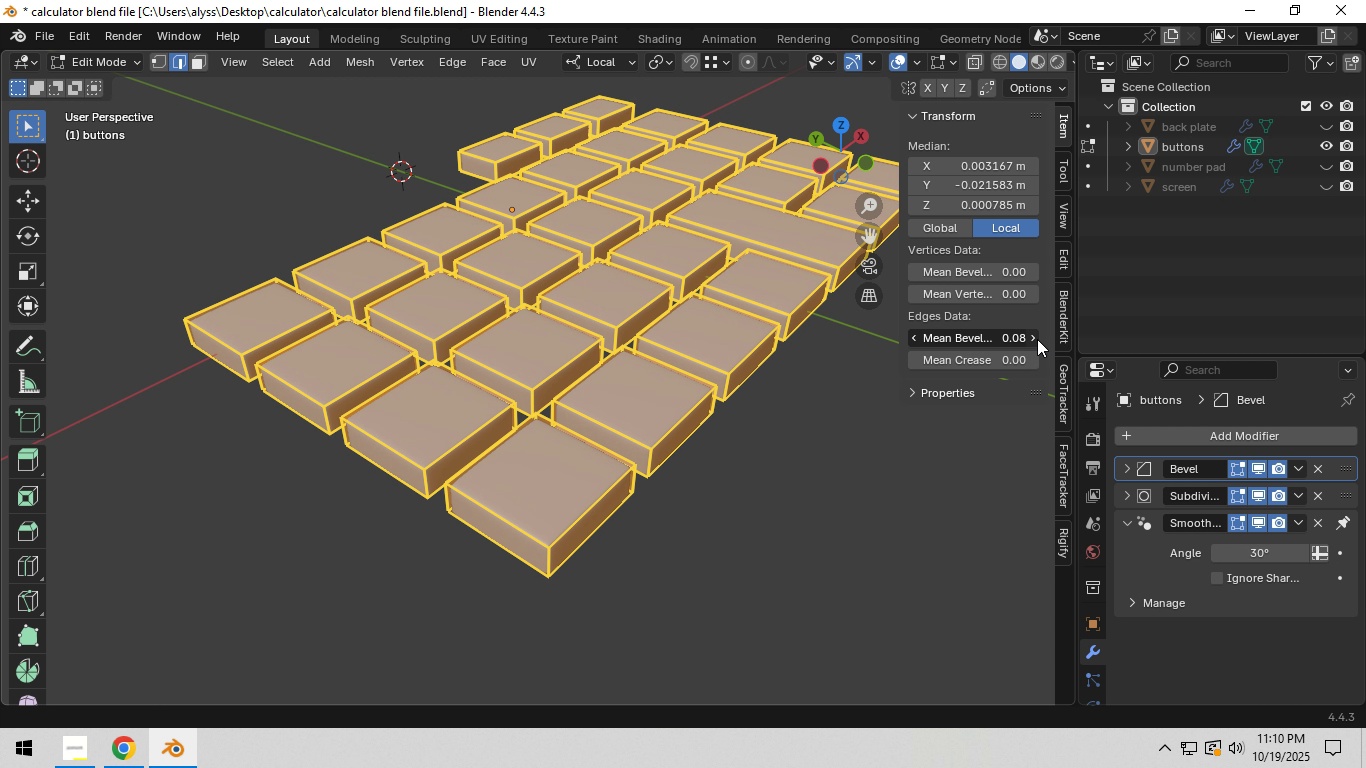 
triple_click([1037, 339])
 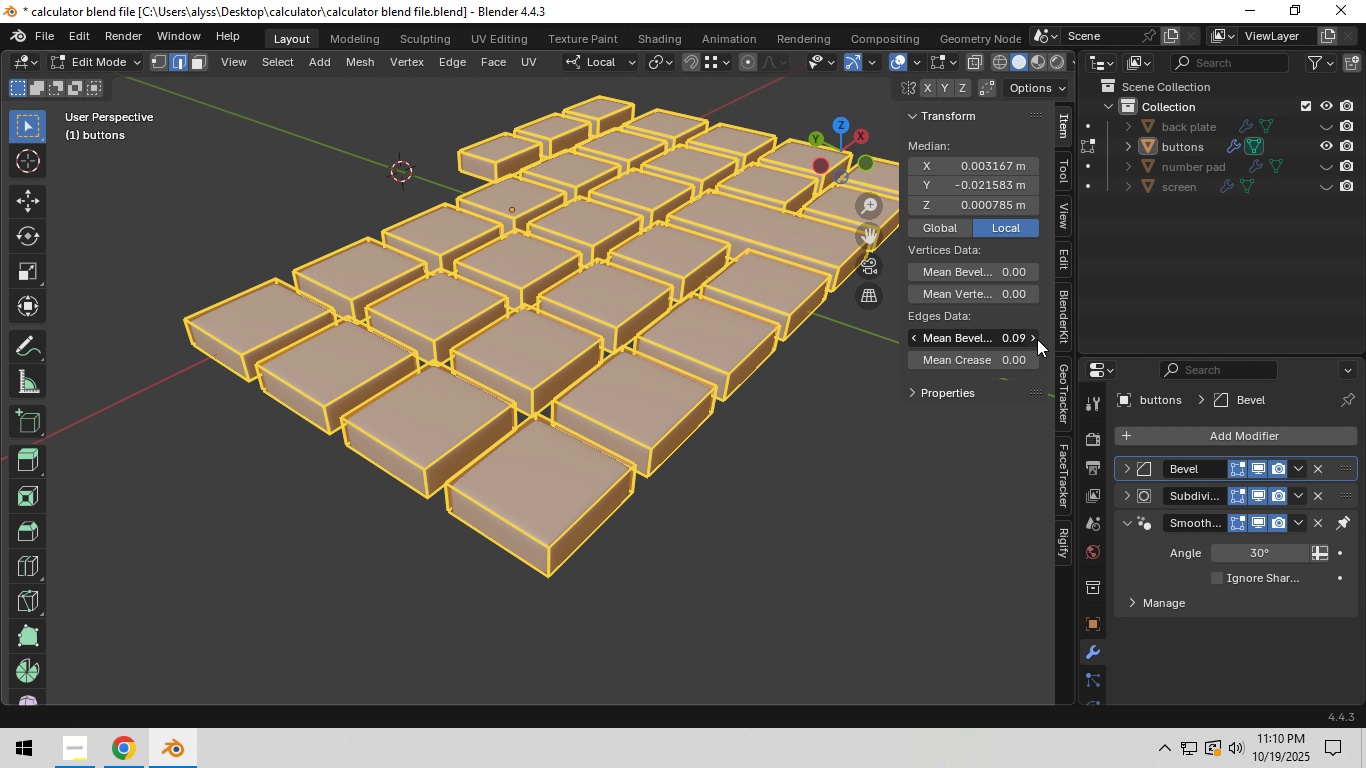 
triple_click([1037, 339])
 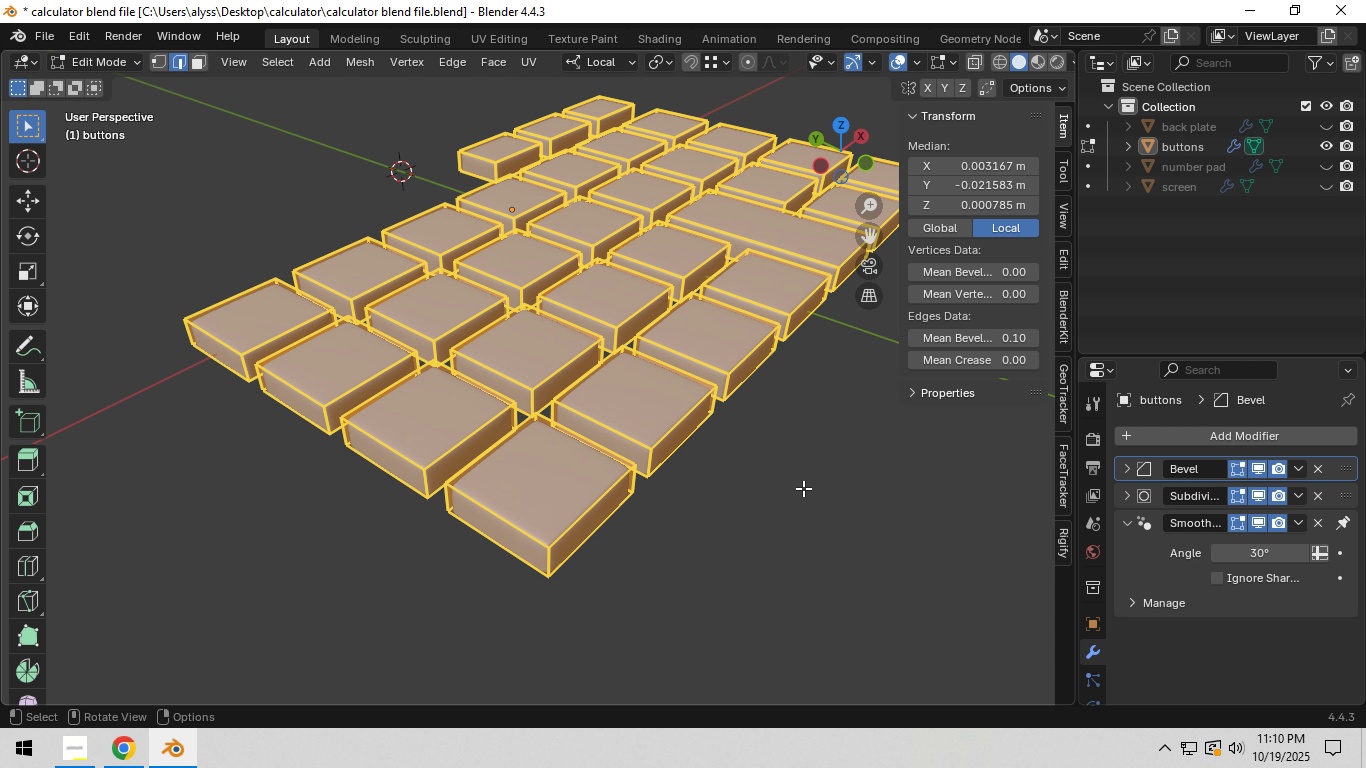 
left_click([789, 498])
 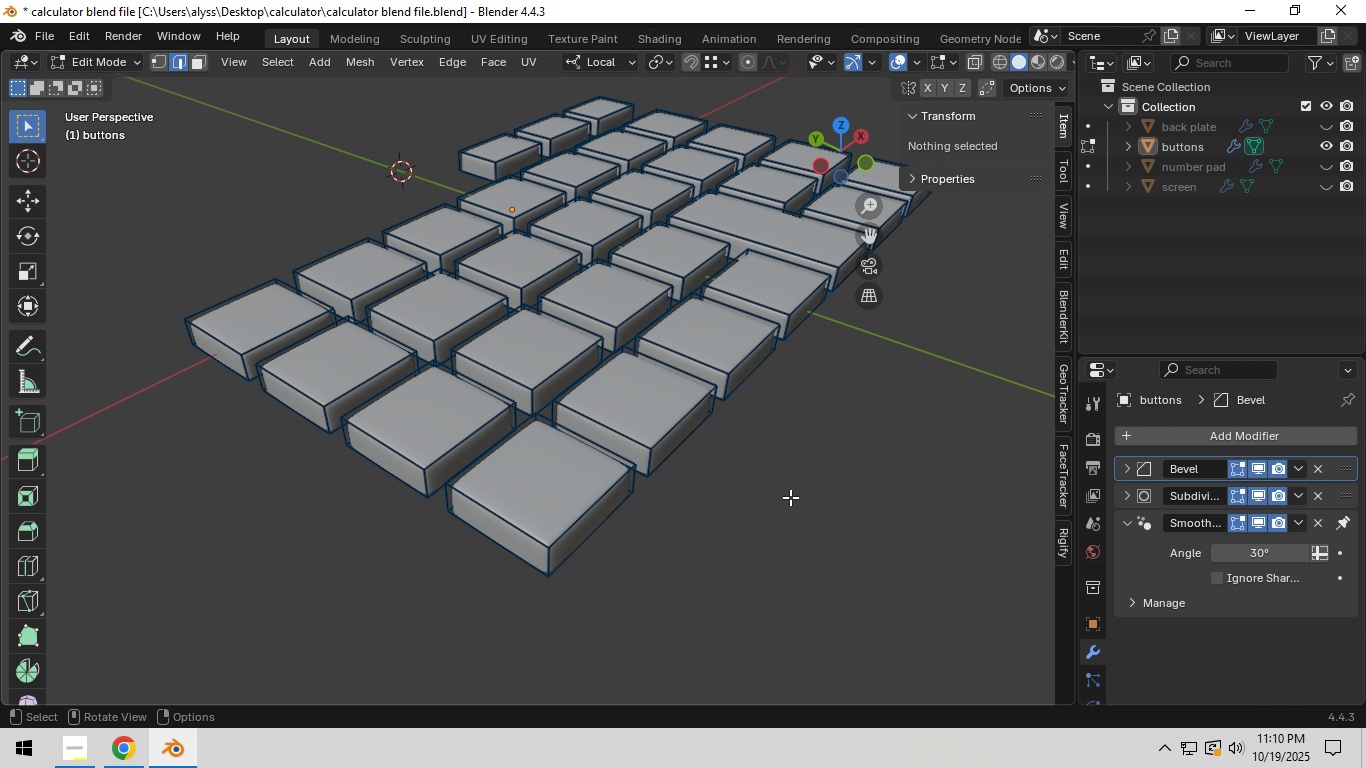 
key(Tab)
 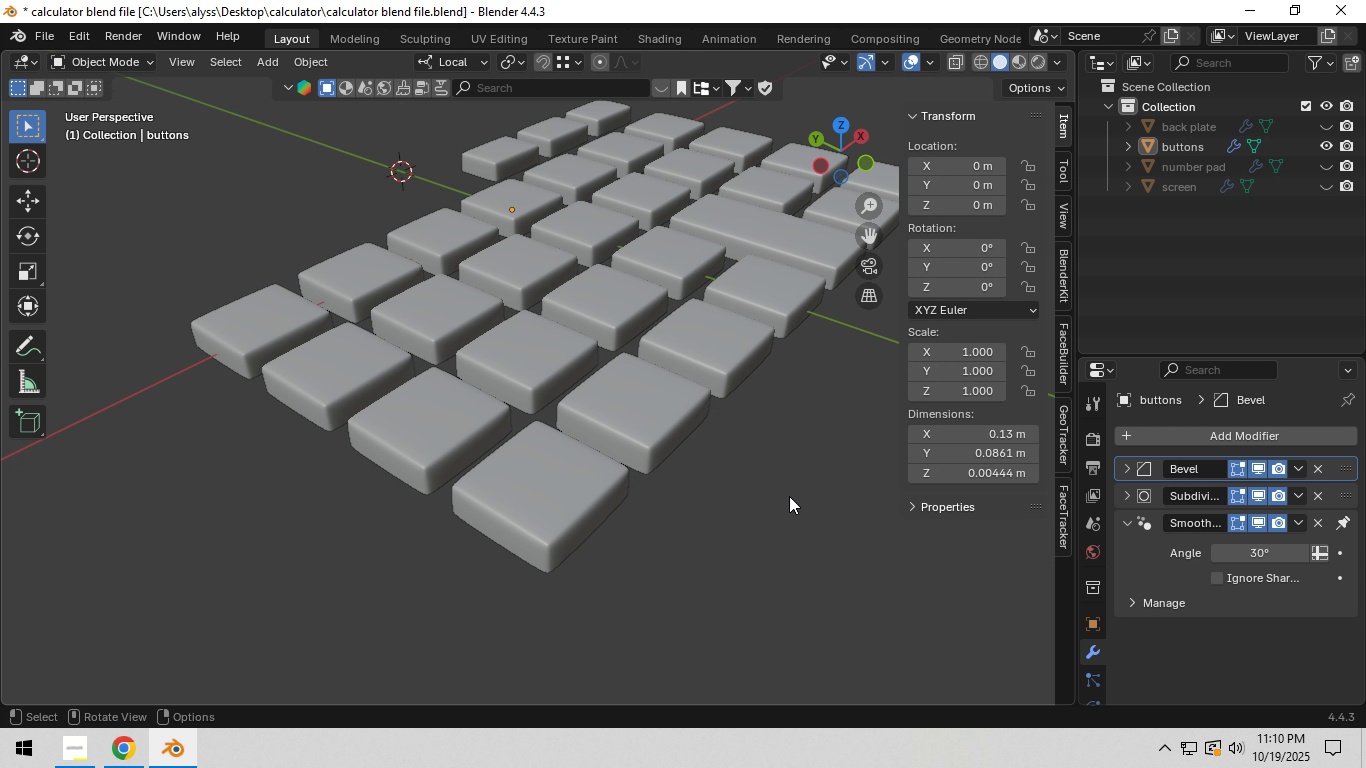 
key(Control+S)
 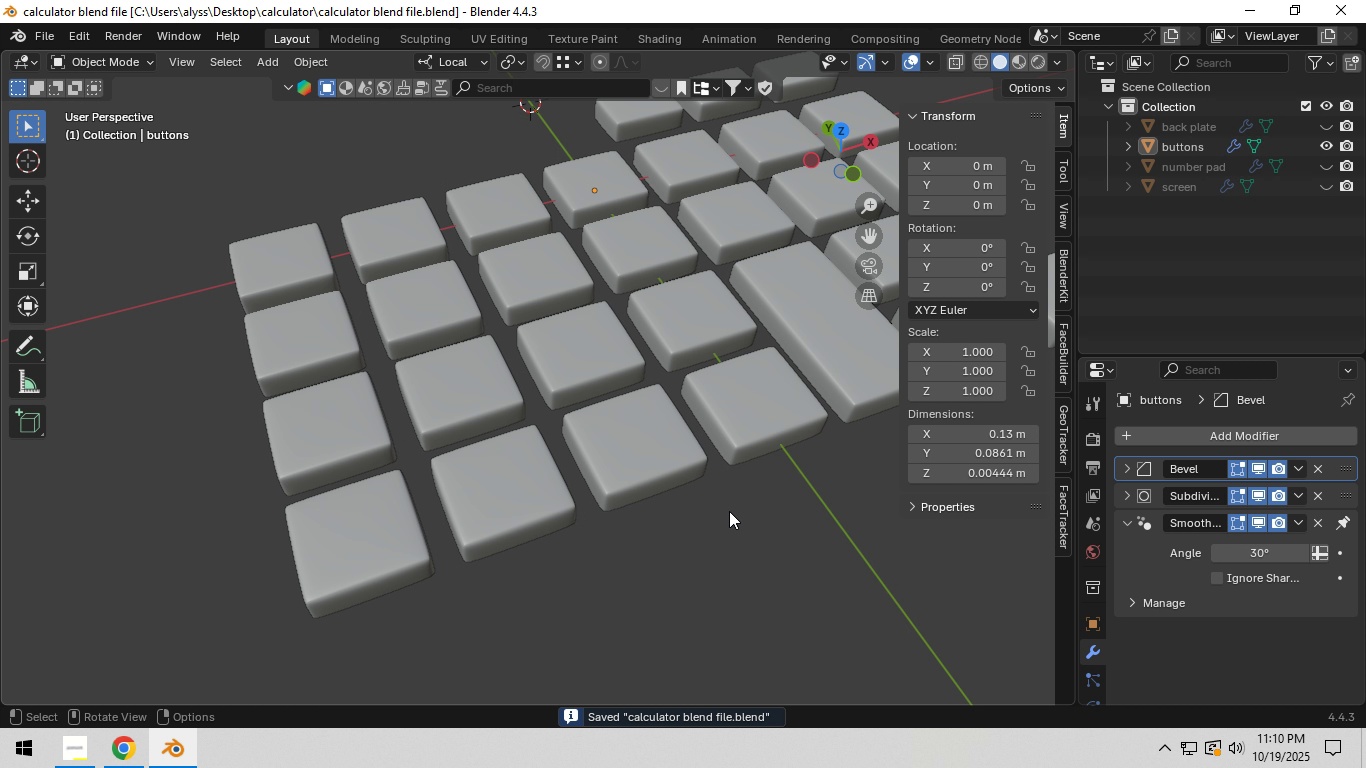 
wait(5.28)
 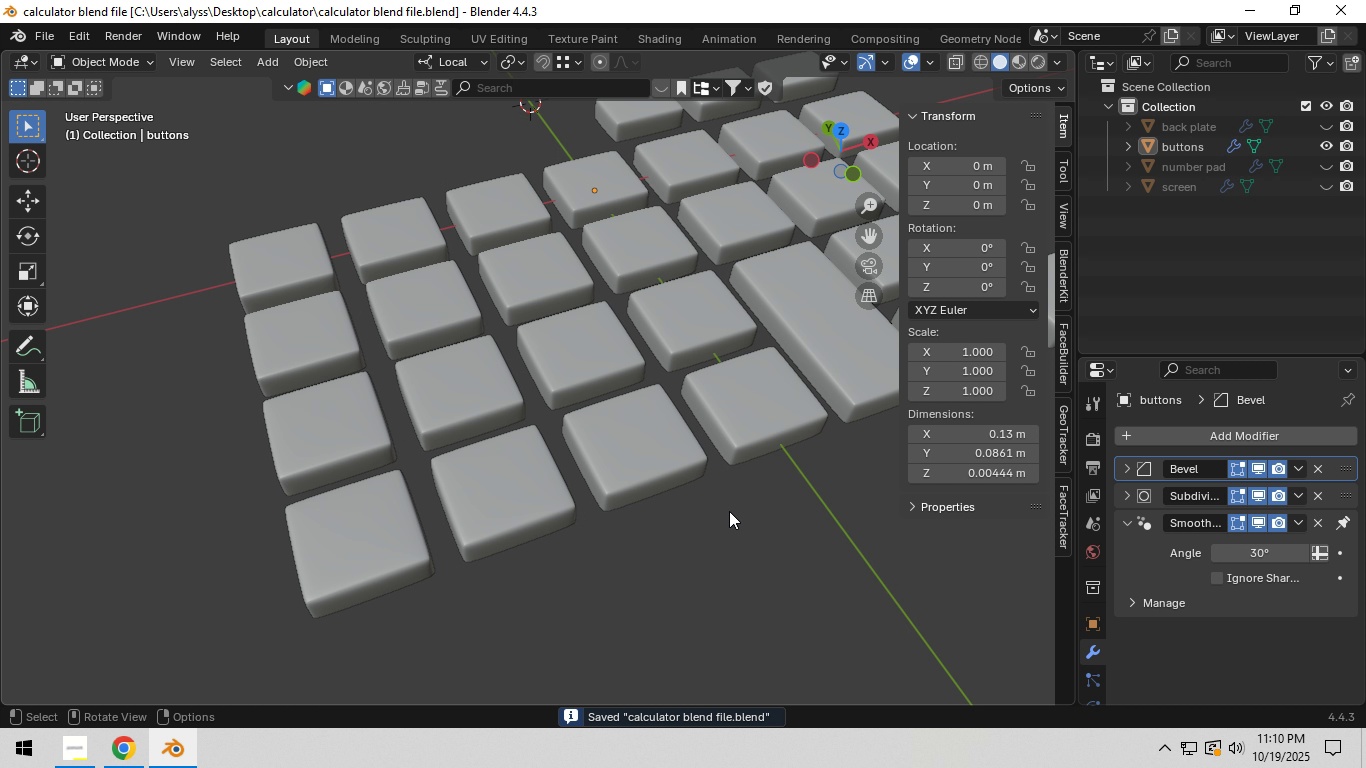 
key(Control+S)
 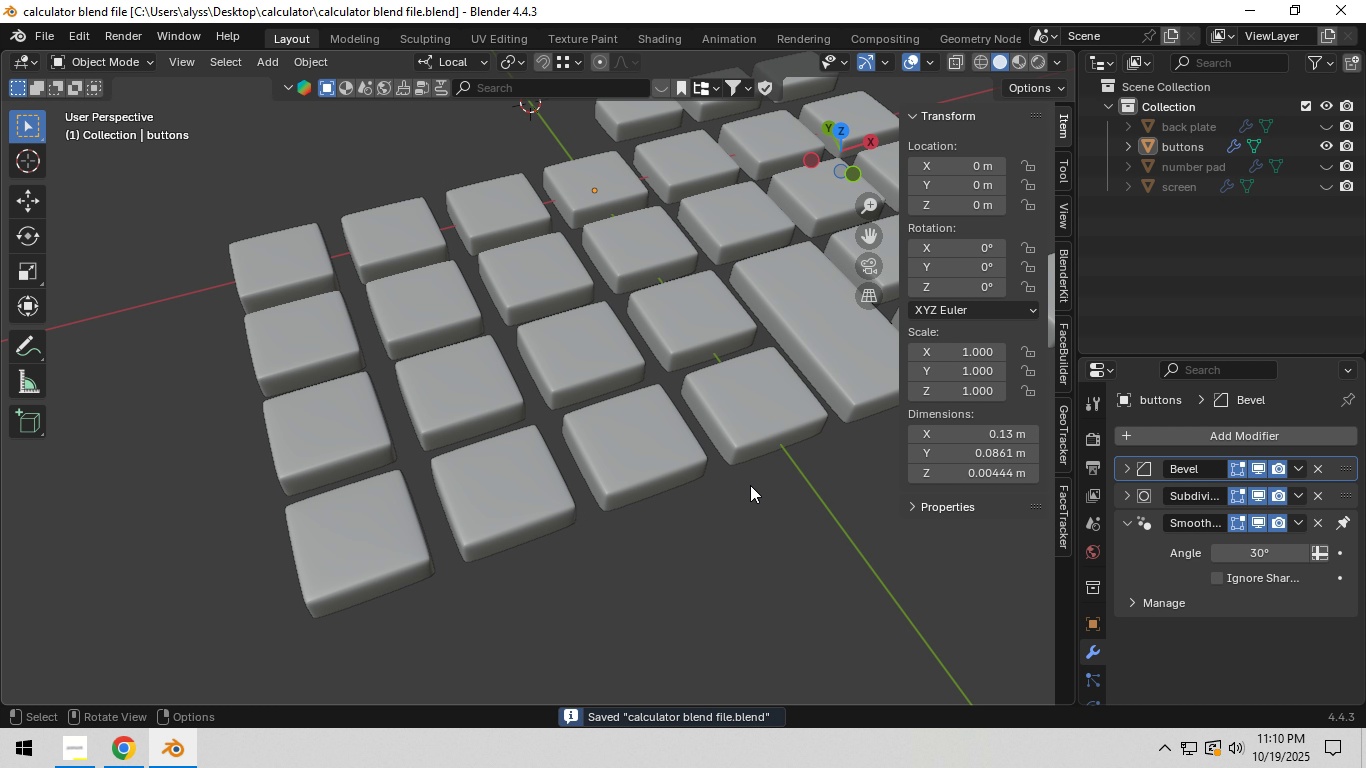 
key(N)
 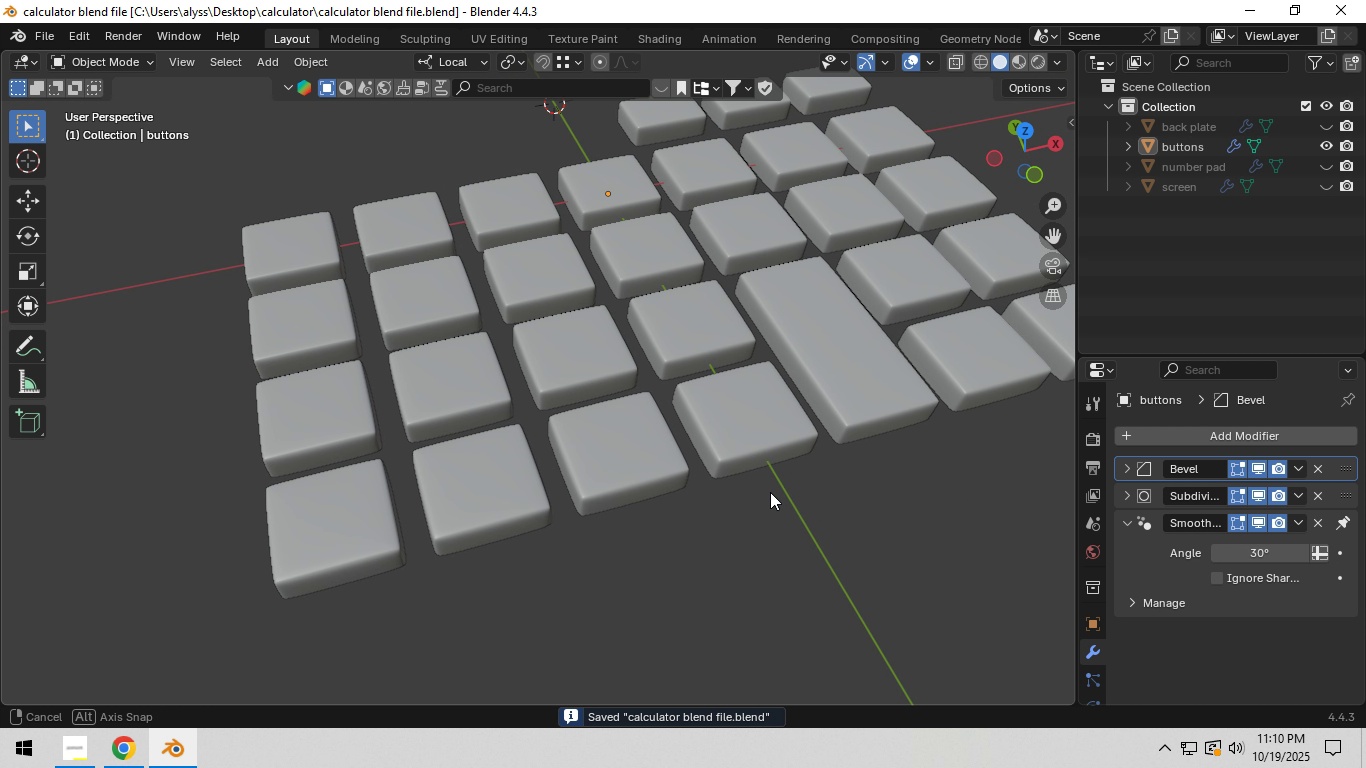 
key(Tab)
 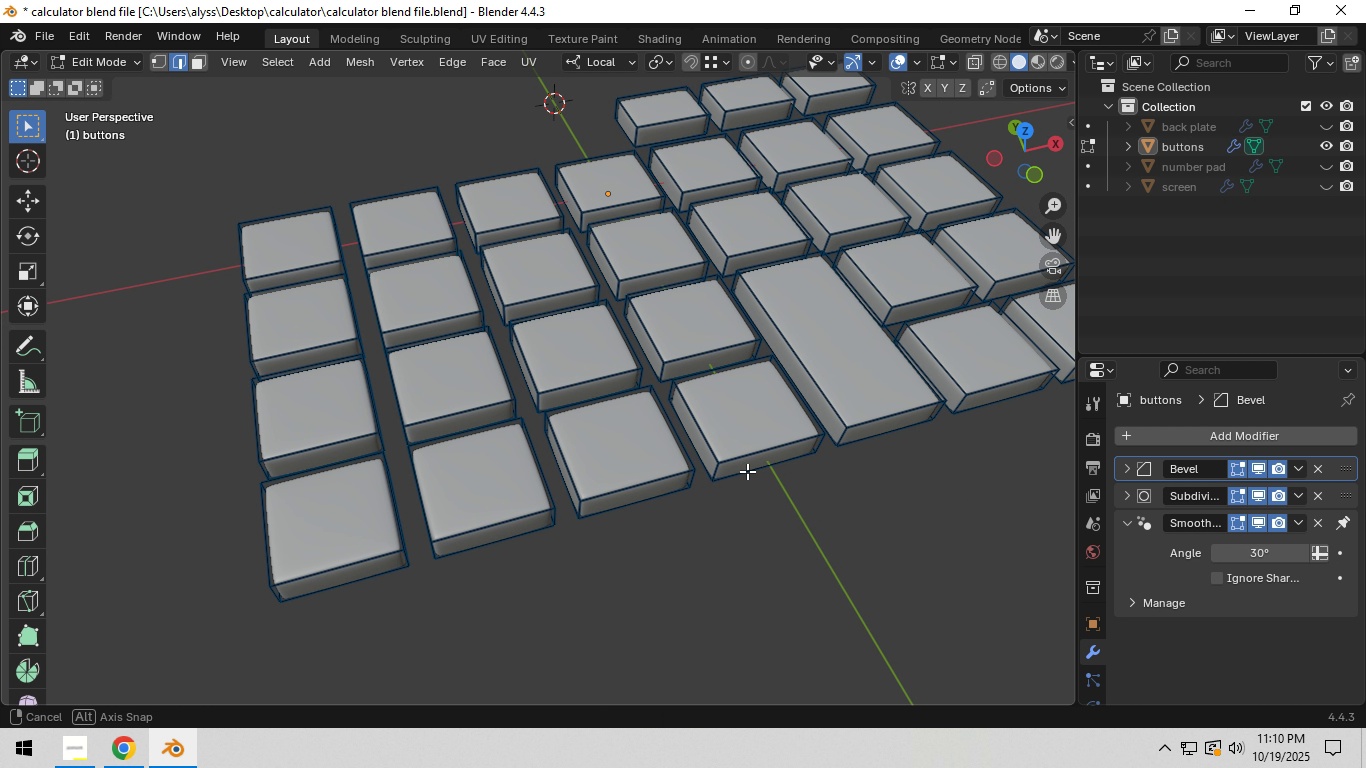 
hold_key(key=Backquote, duration=0.34)
 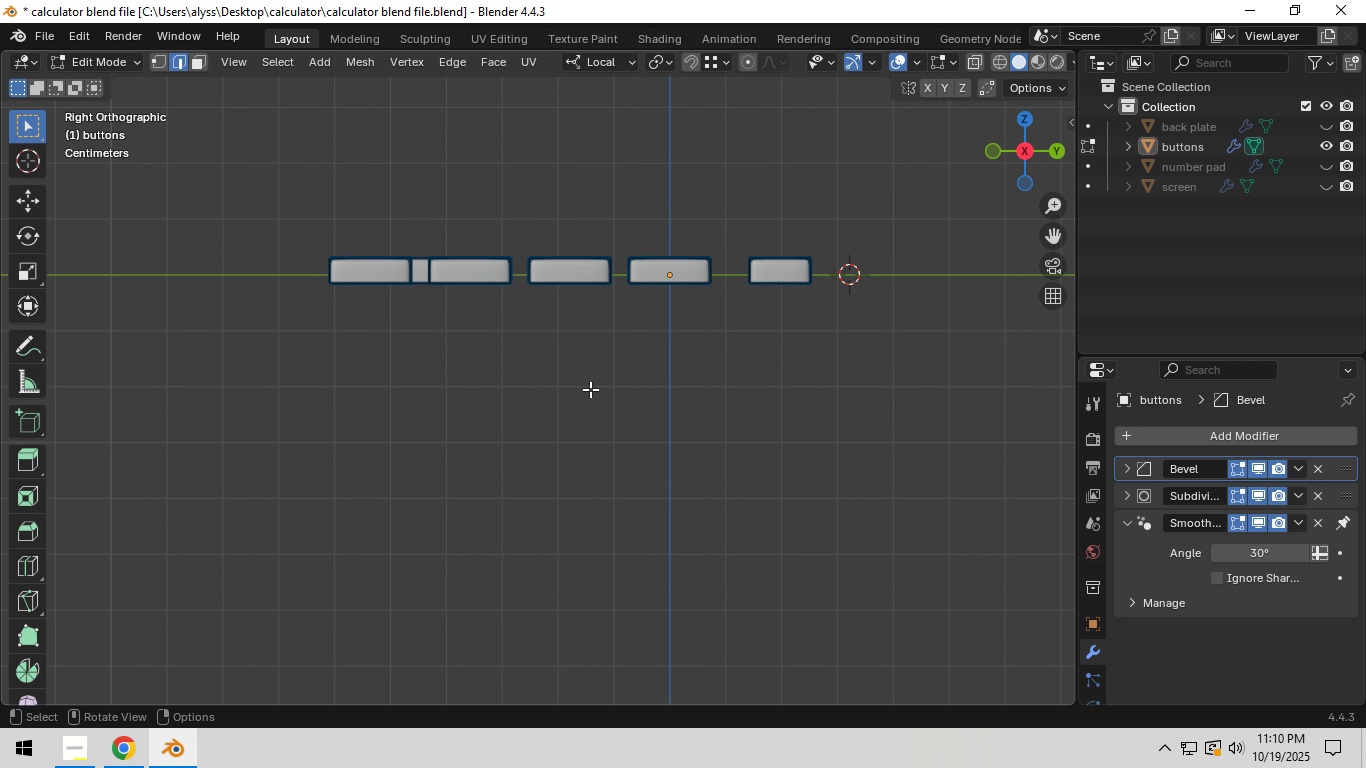 
scroll: coordinate [573, 376], scroll_direction: up, amount: 1.0
 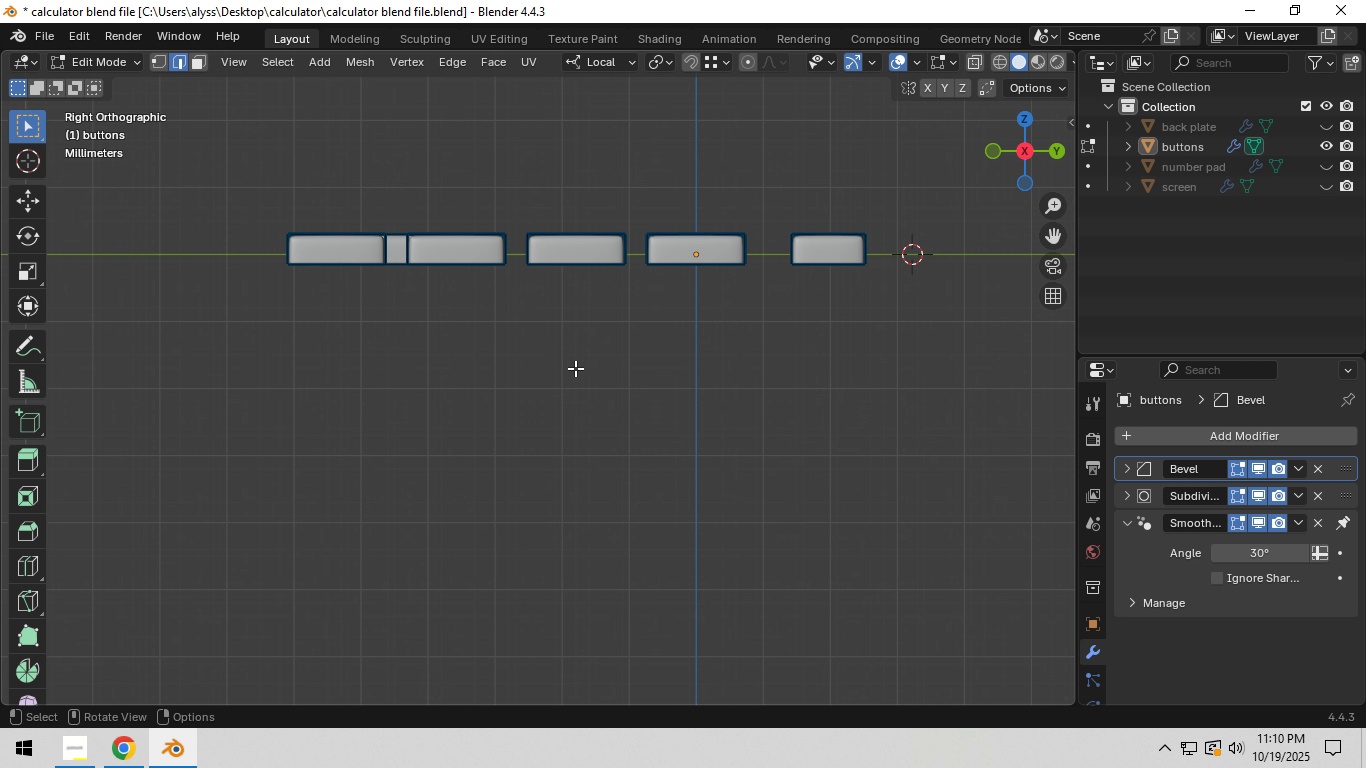 
hold_key(key=ShiftLeft, duration=0.35)
 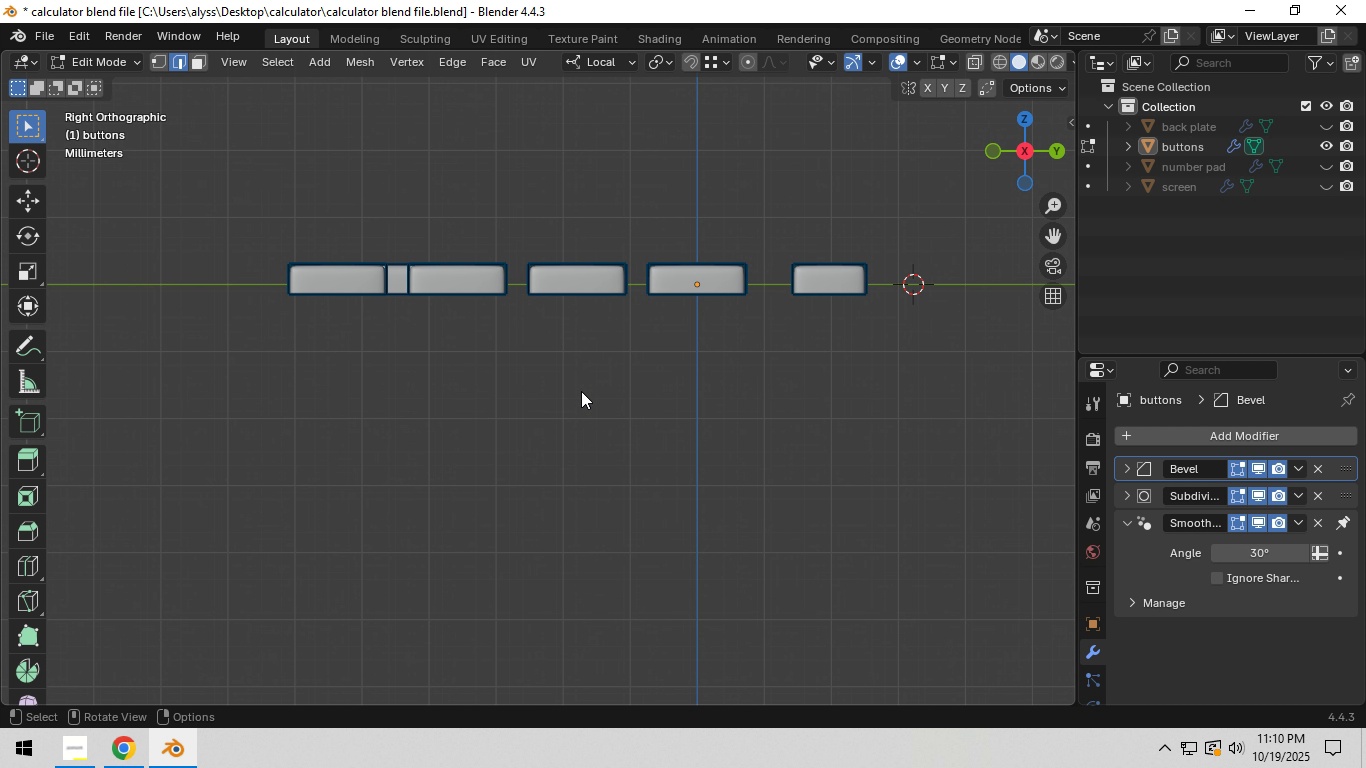 
type(z2)
 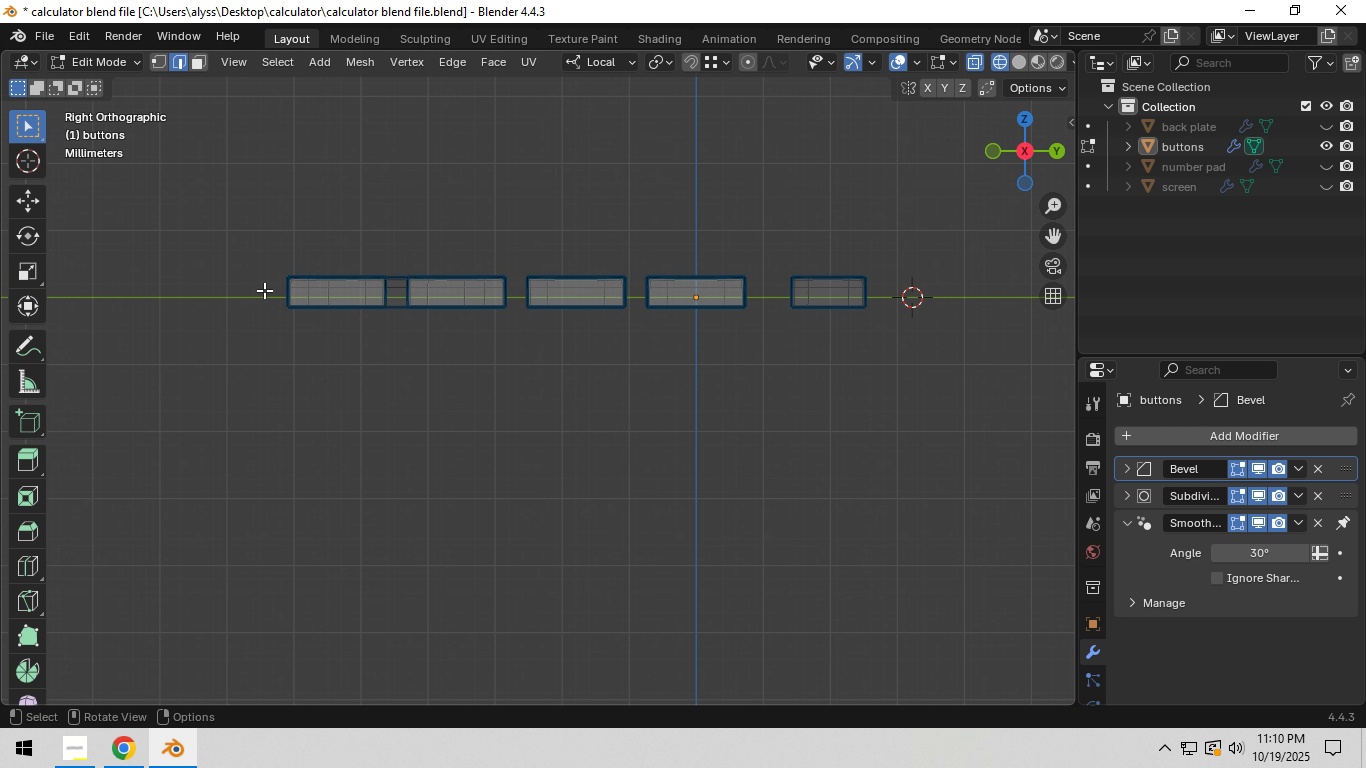 
left_click_drag(start_coordinate=[262, 286], to_coordinate=[915, 297])
 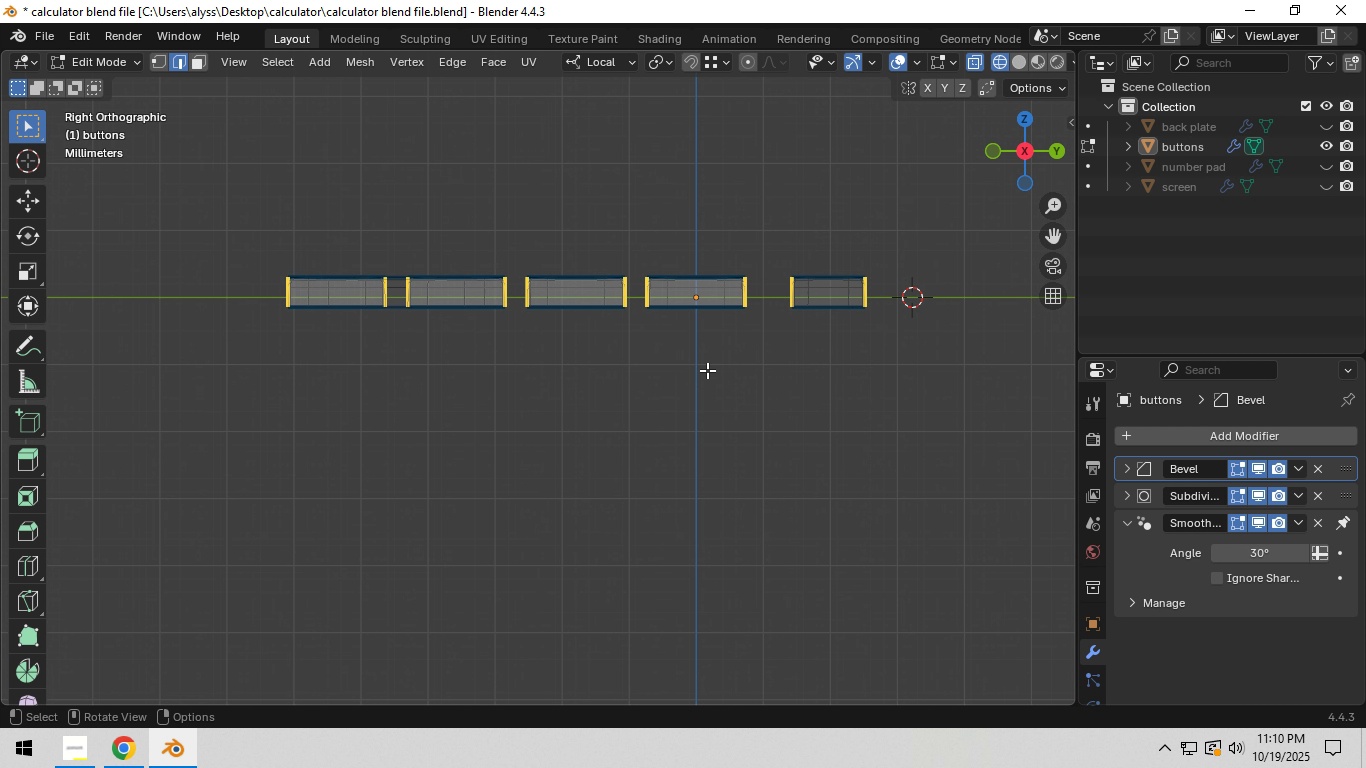 
key(Control+ControlLeft)
 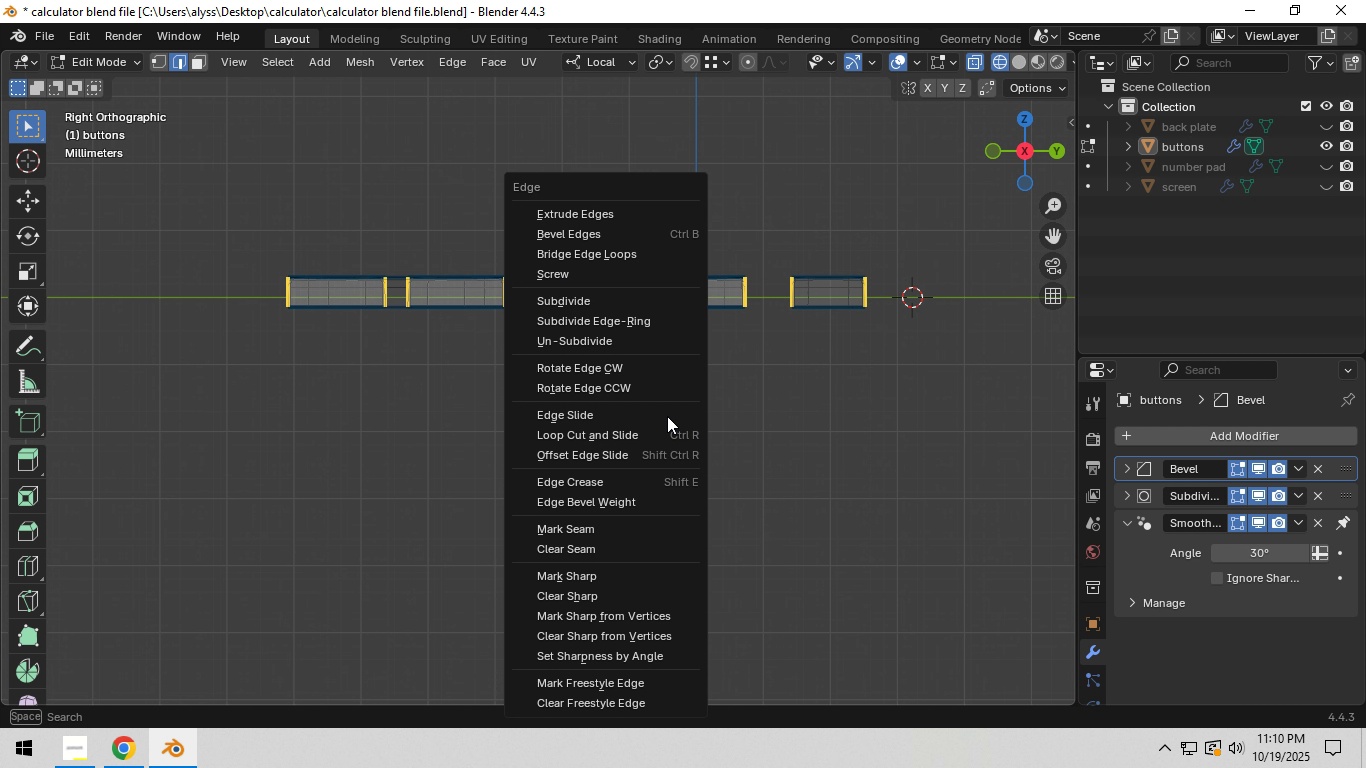 
key(Control+E)
 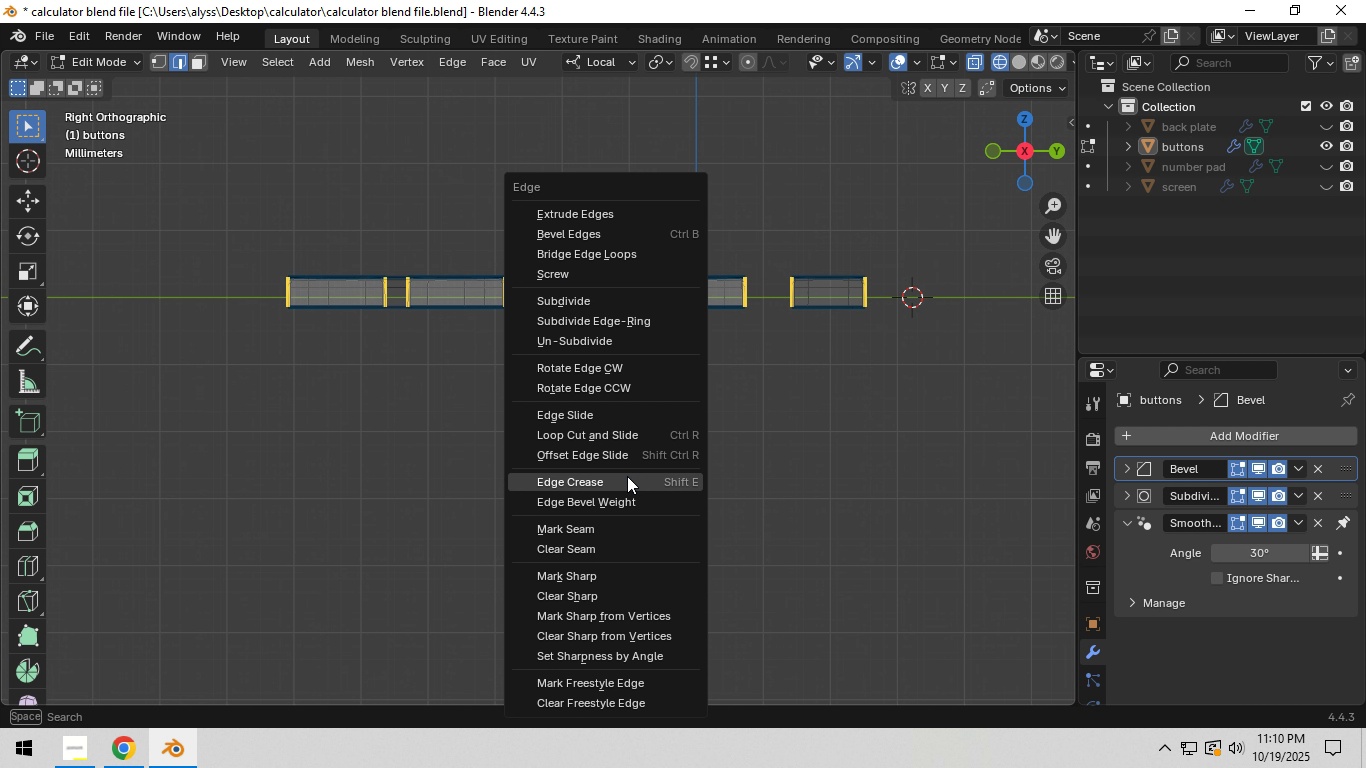 
mouse_move([632, 512])
 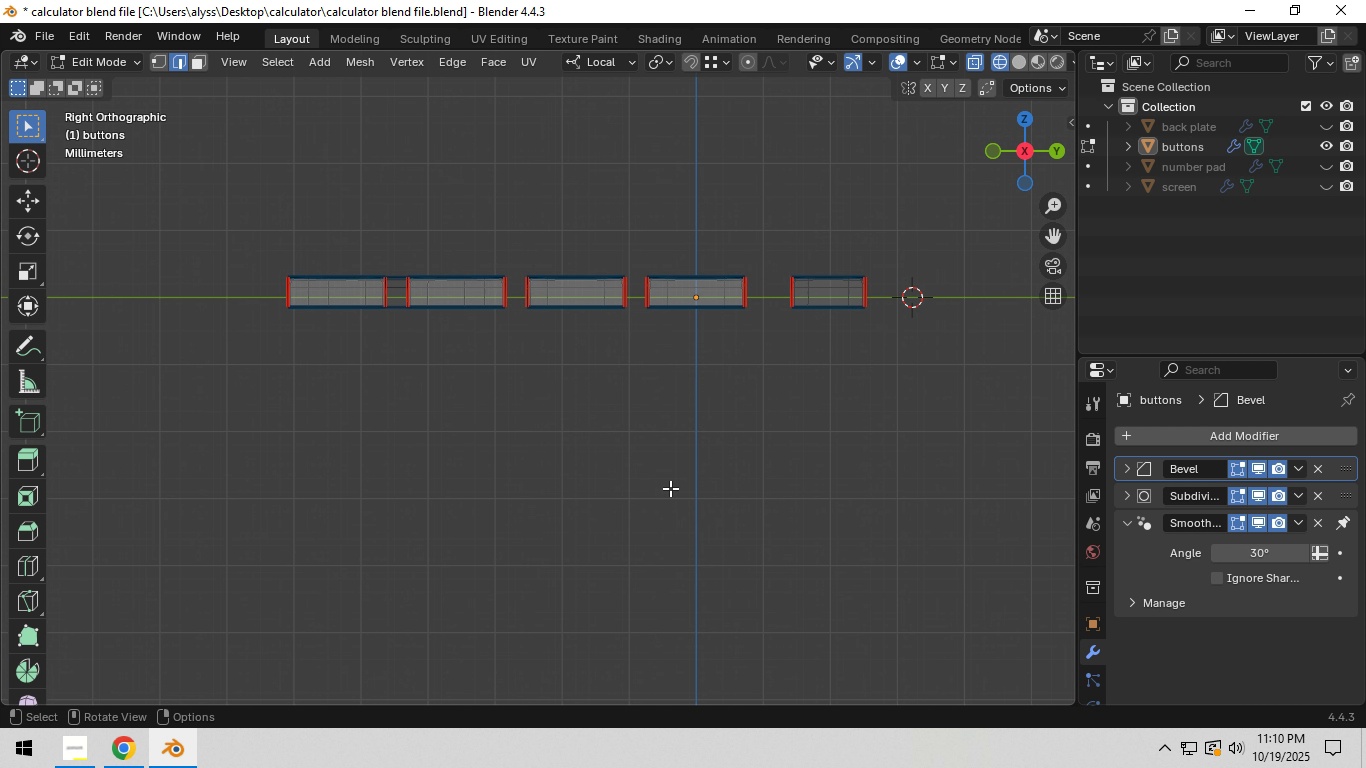 
left_click([672, 487])
 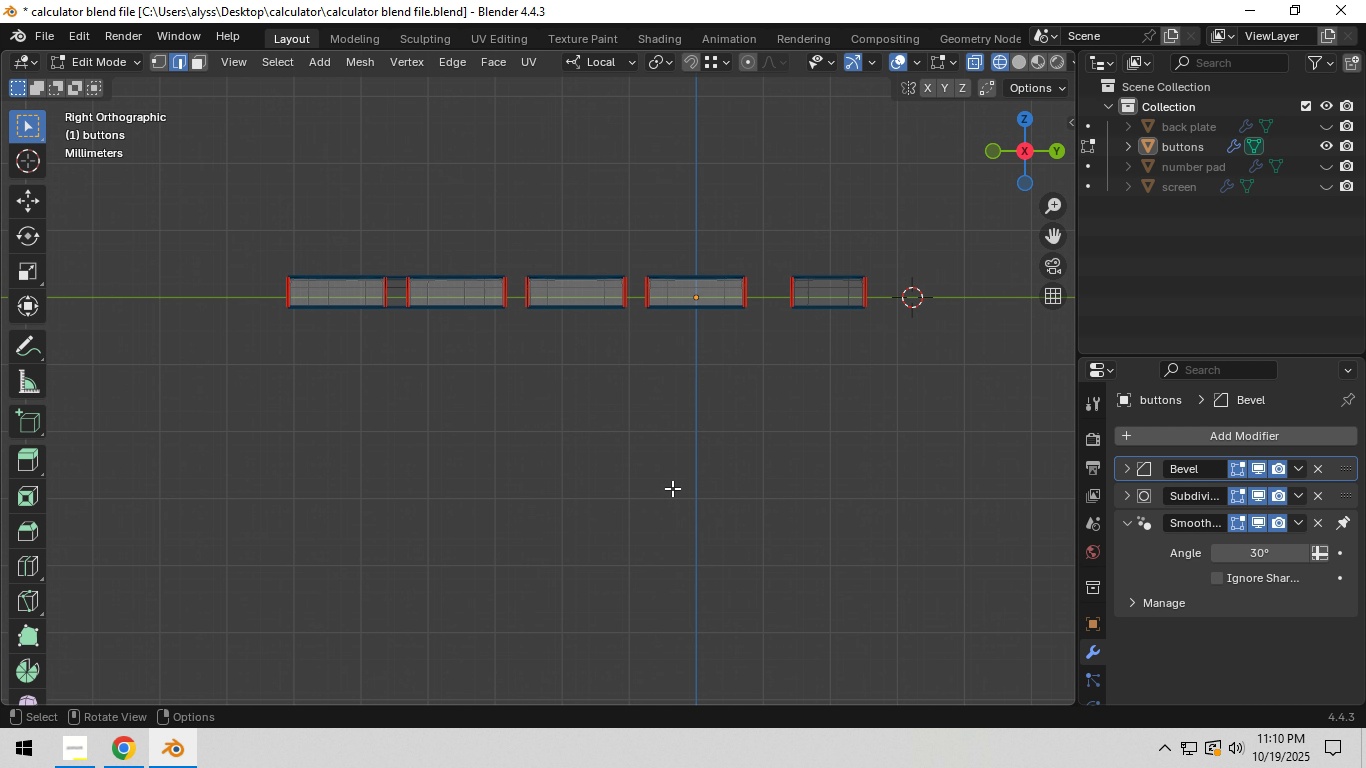 
key(Z)
 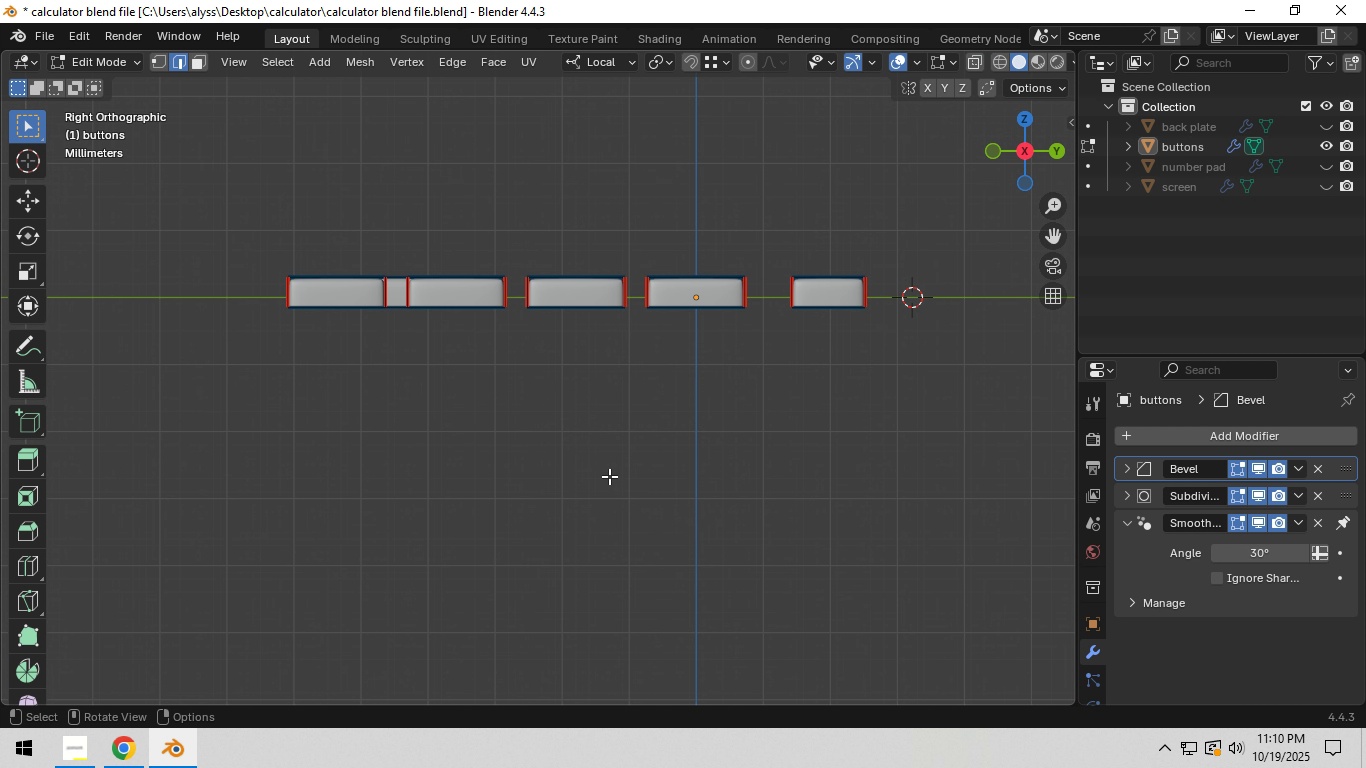 
left_click([608, 475])
 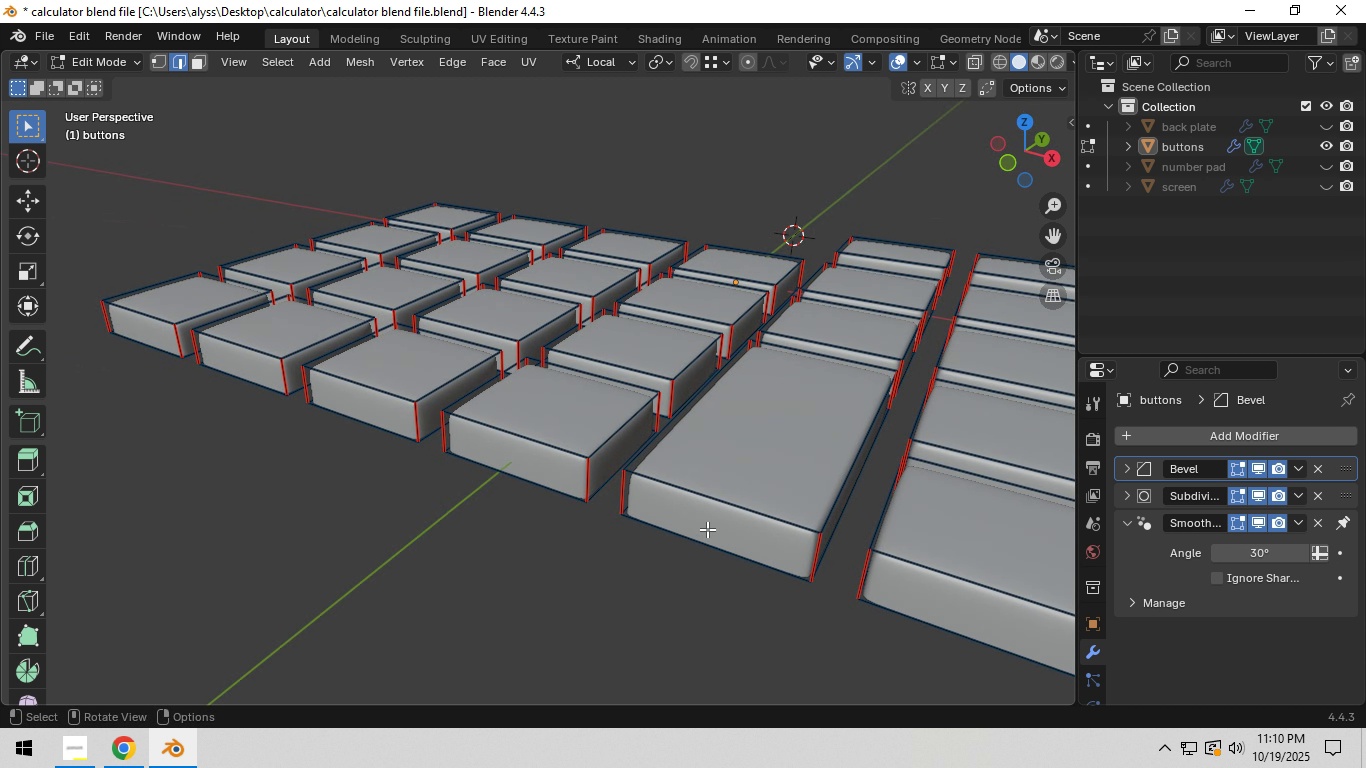 
scroll: coordinate [707, 529], scroll_direction: down, amount: 3.0
 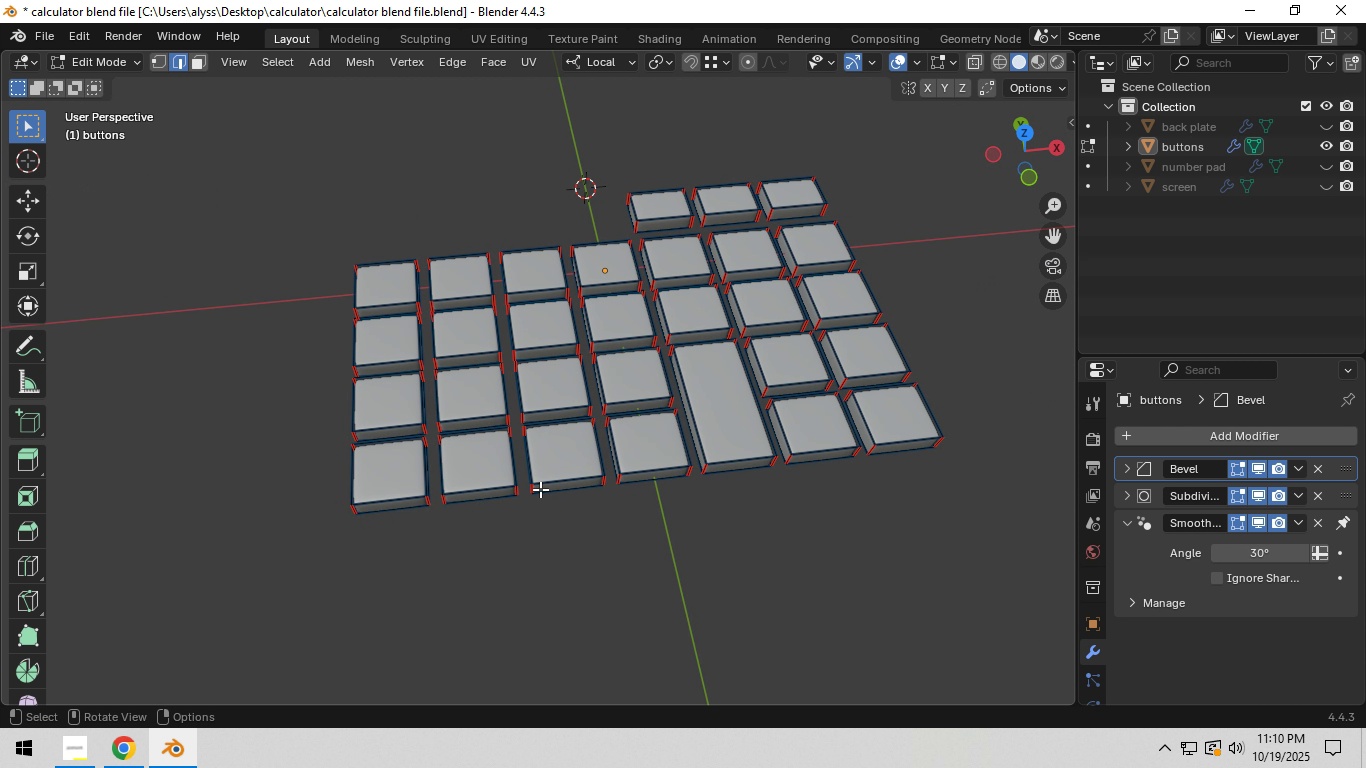 
key(Control+S)
 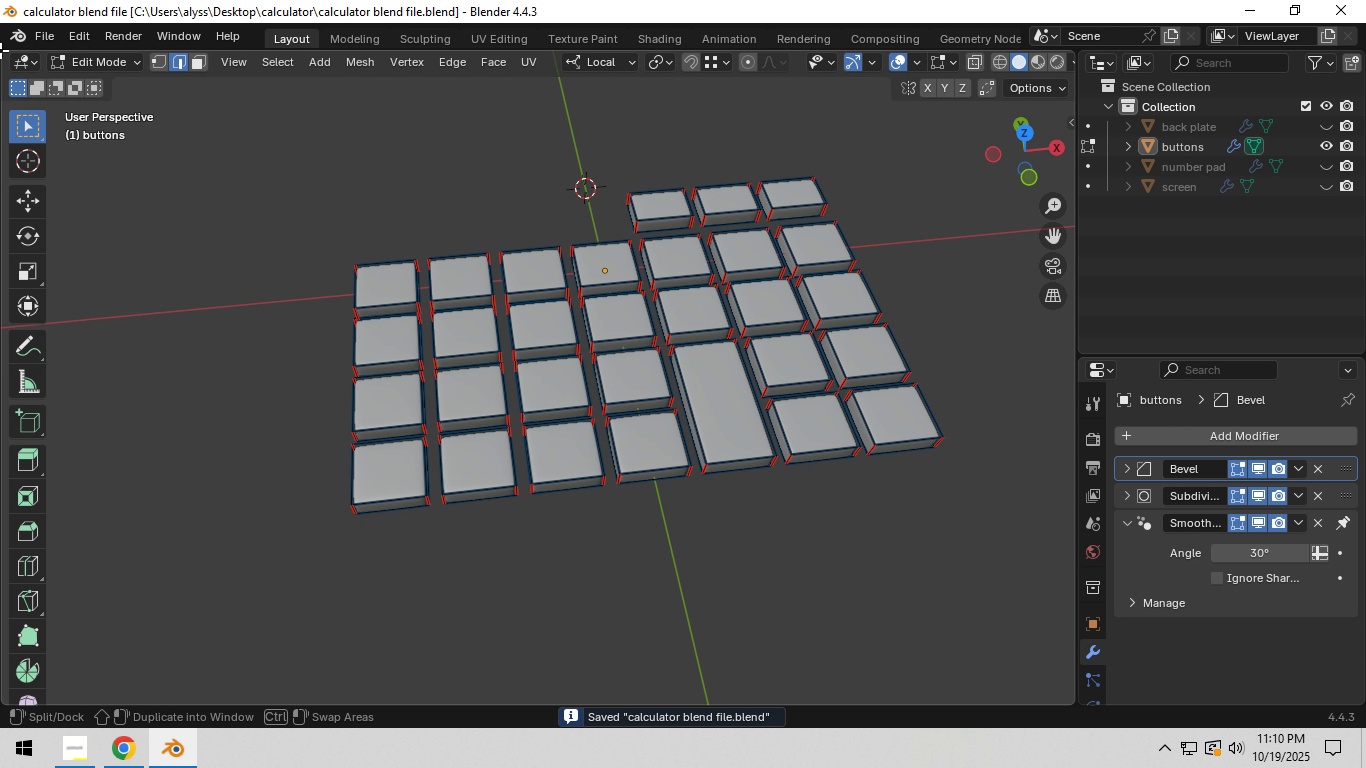 
left_click_drag(start_coordinate=[0, 50], to_coordinate=[554, 88])
 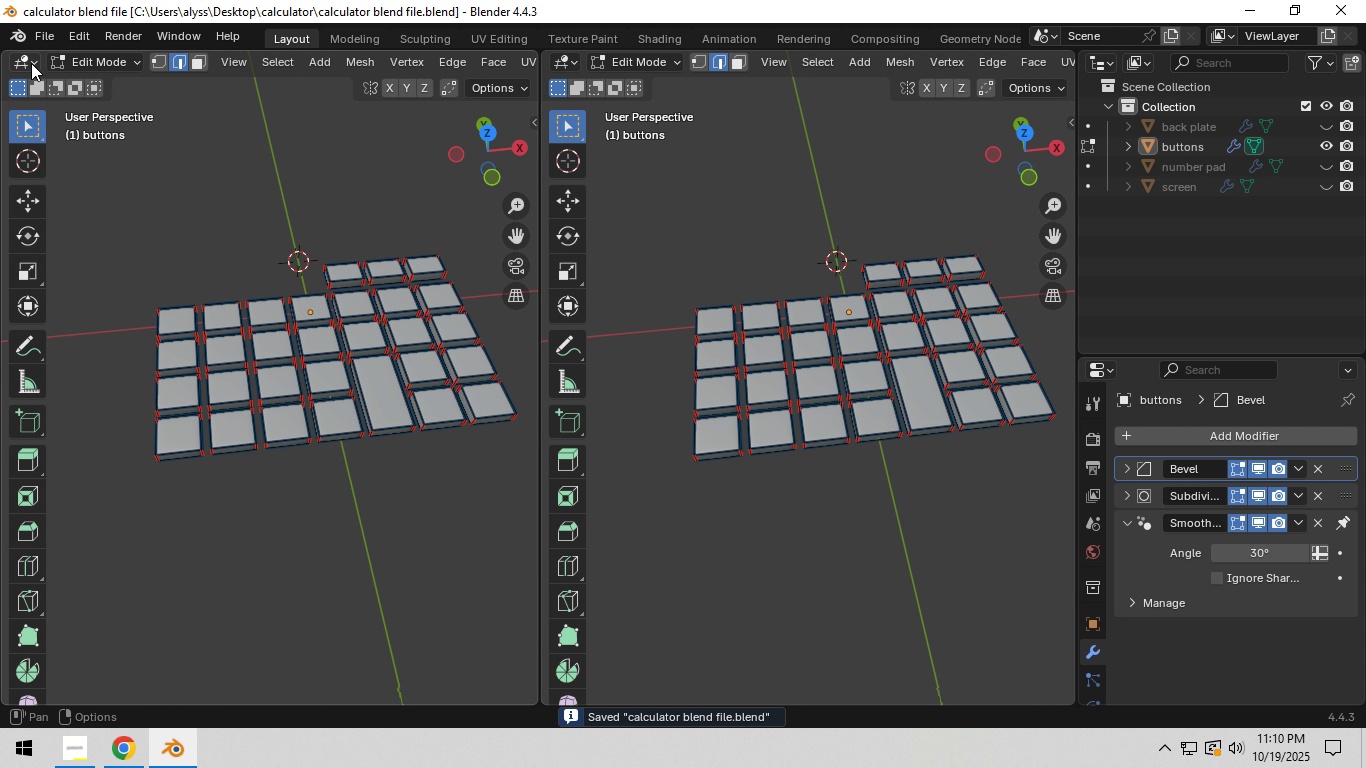 
left_click([31, 63])
 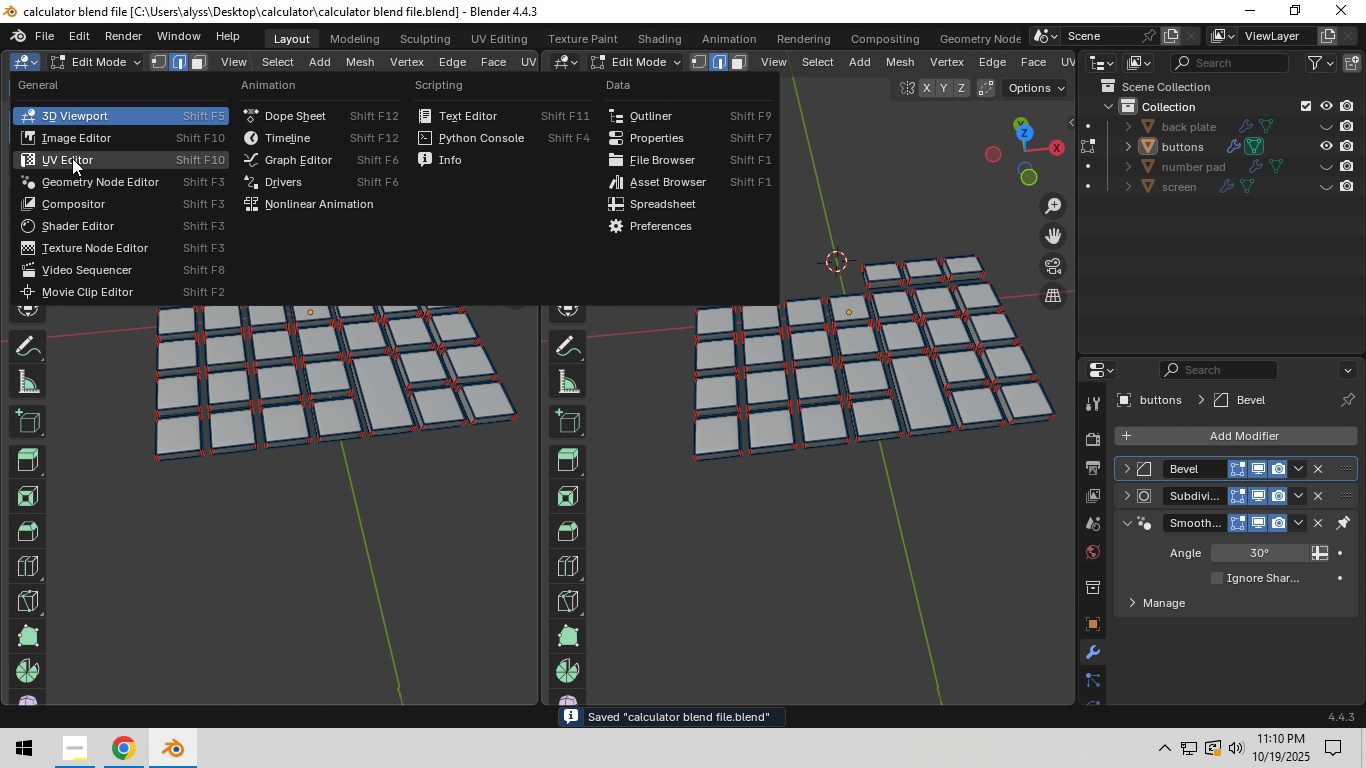 
left_click([72, 158])
 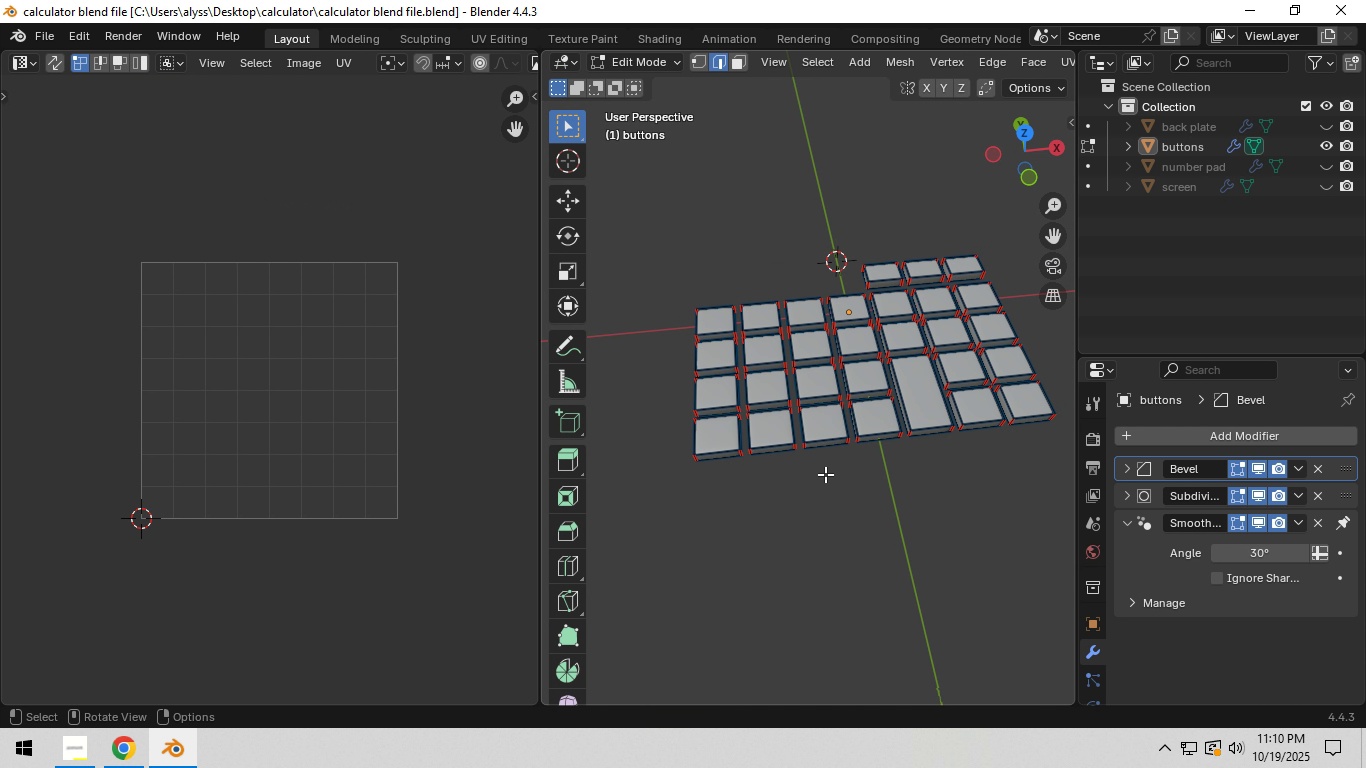 
type(au)
 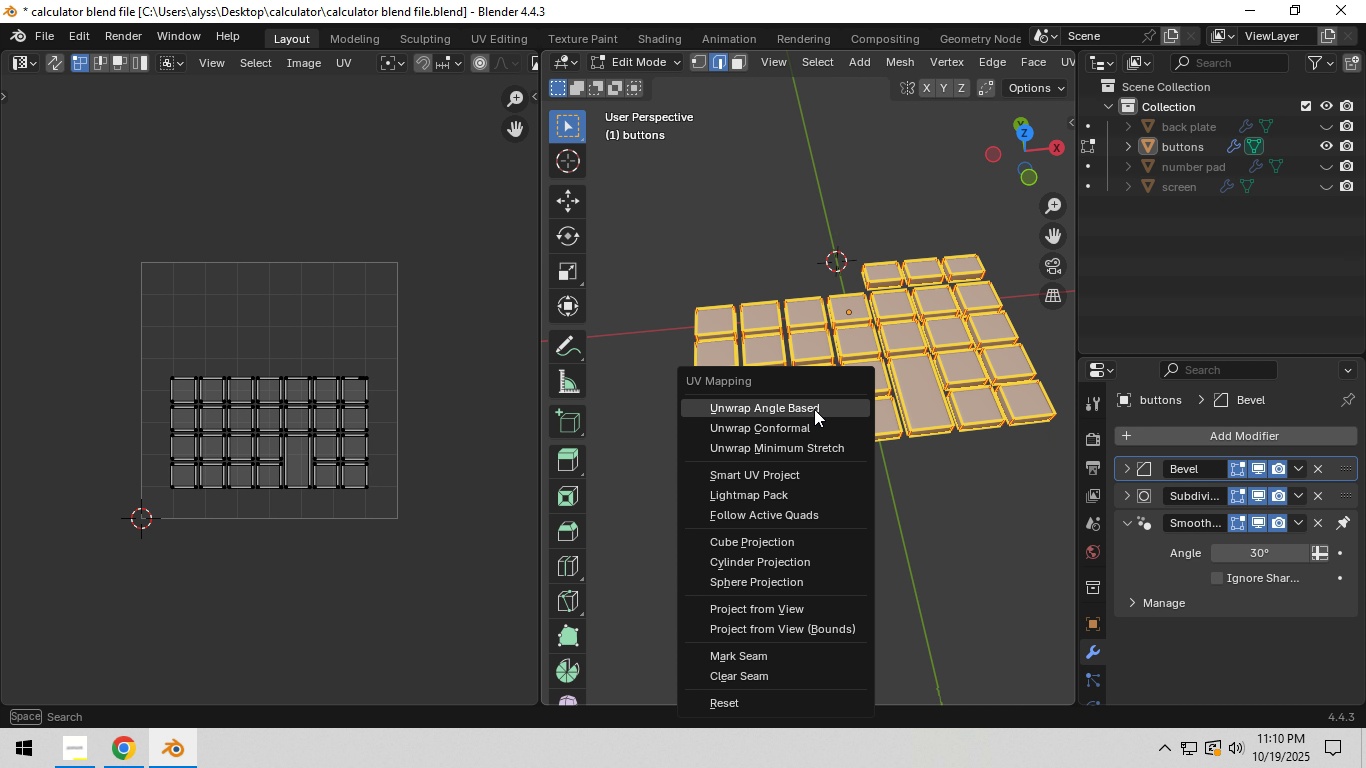 
wait(5.59)
 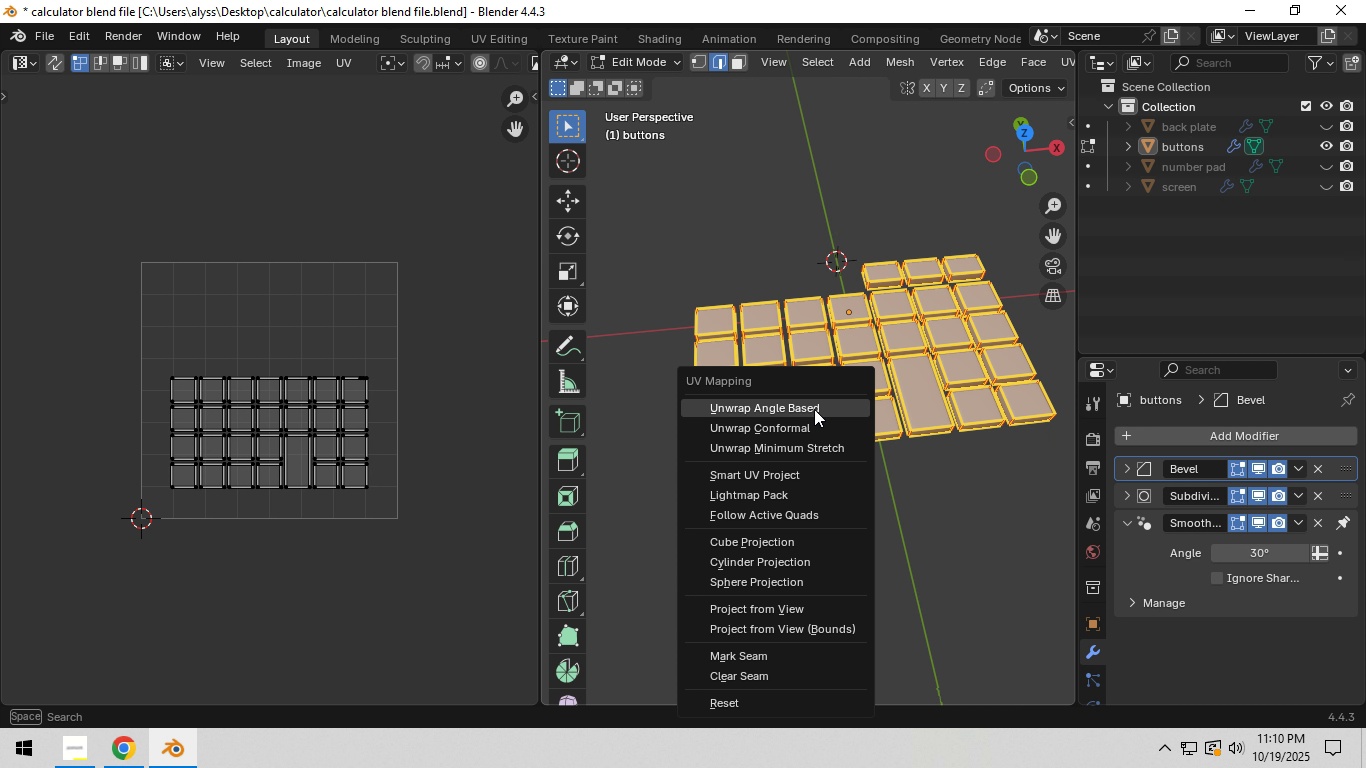 
left_click([814, 409])
 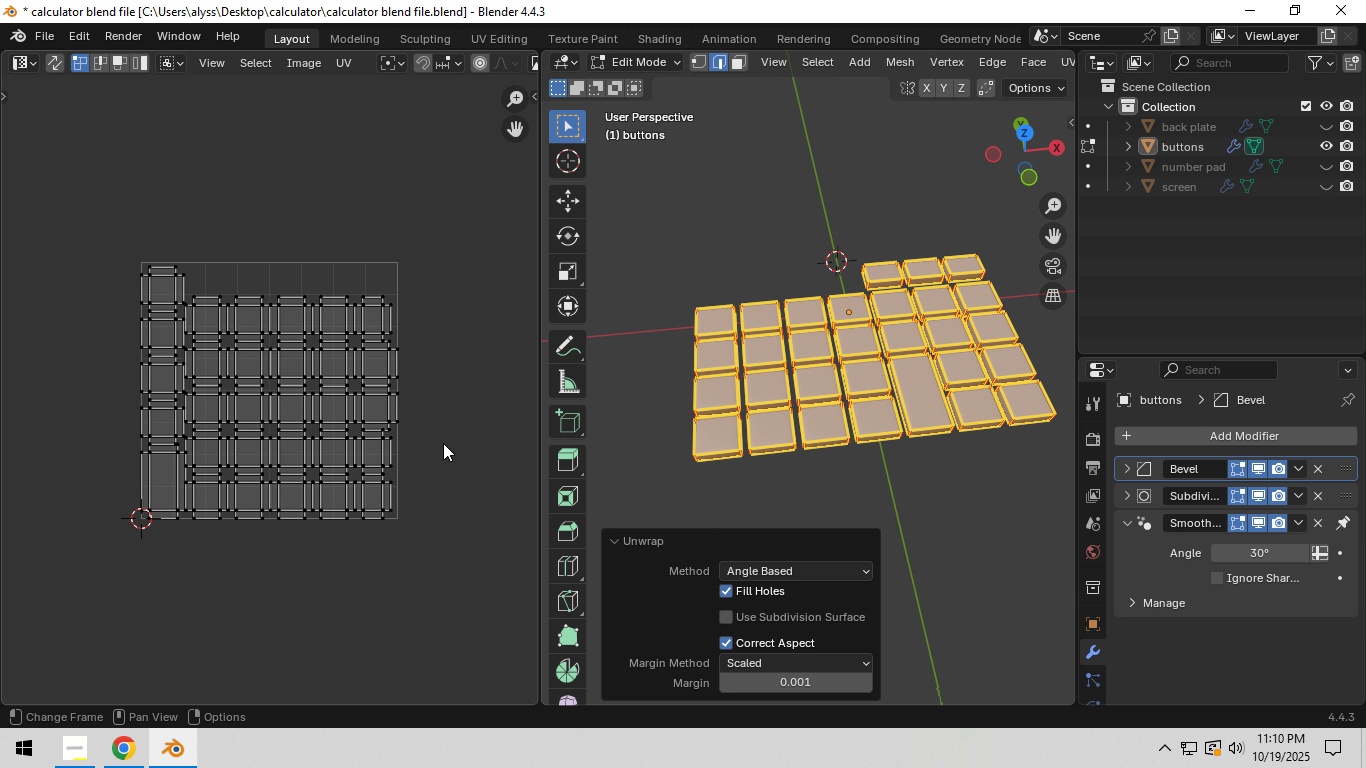 
left_click([443, 443])
 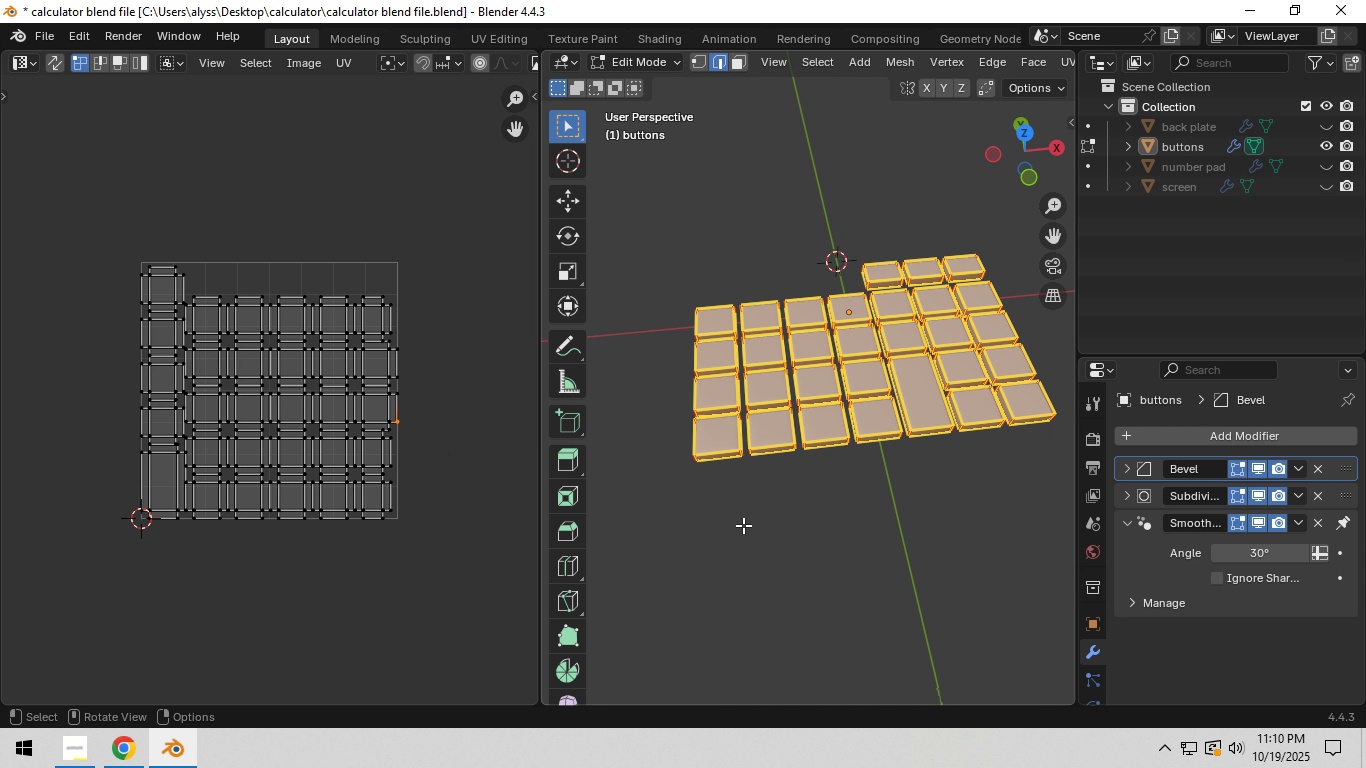 
key(Tab)
 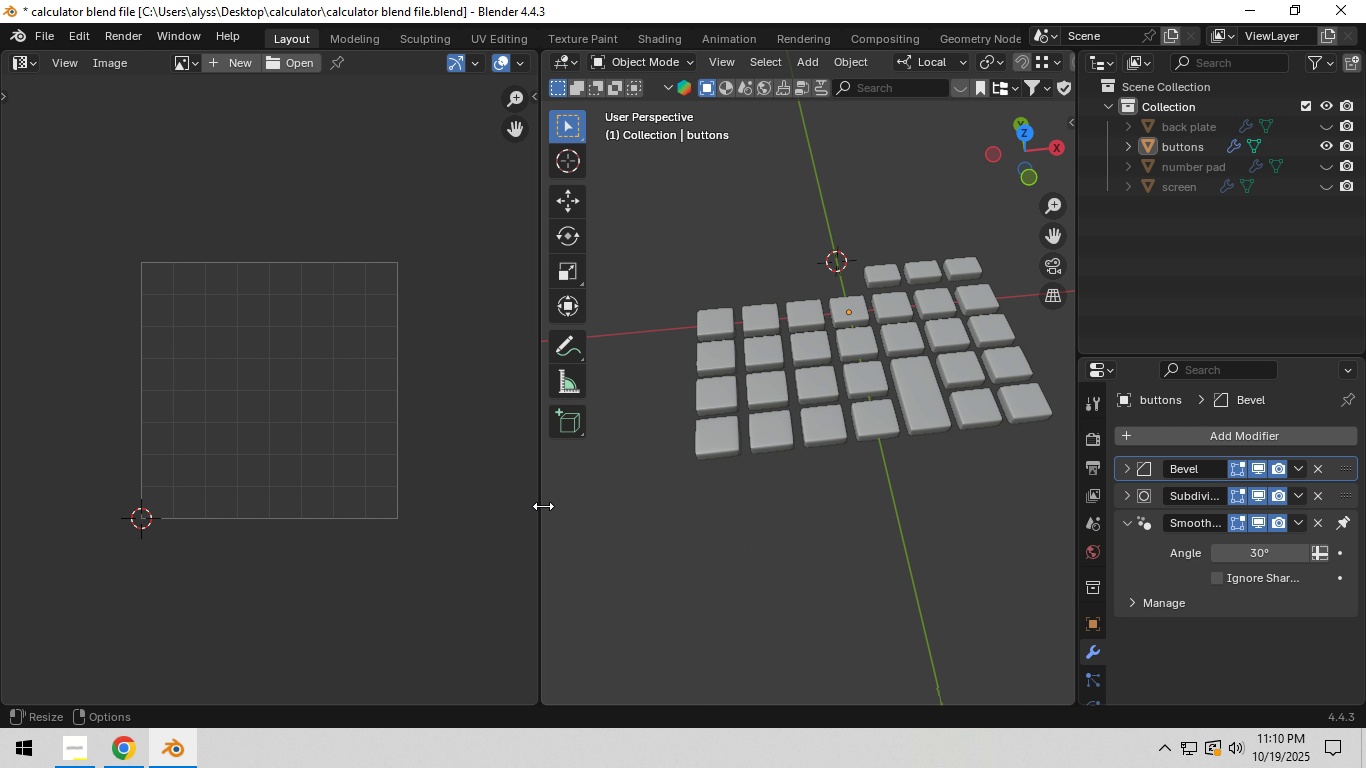 
left_click_drag(start_coordinate=[543, 506], to_coordinate=[162, 509])
 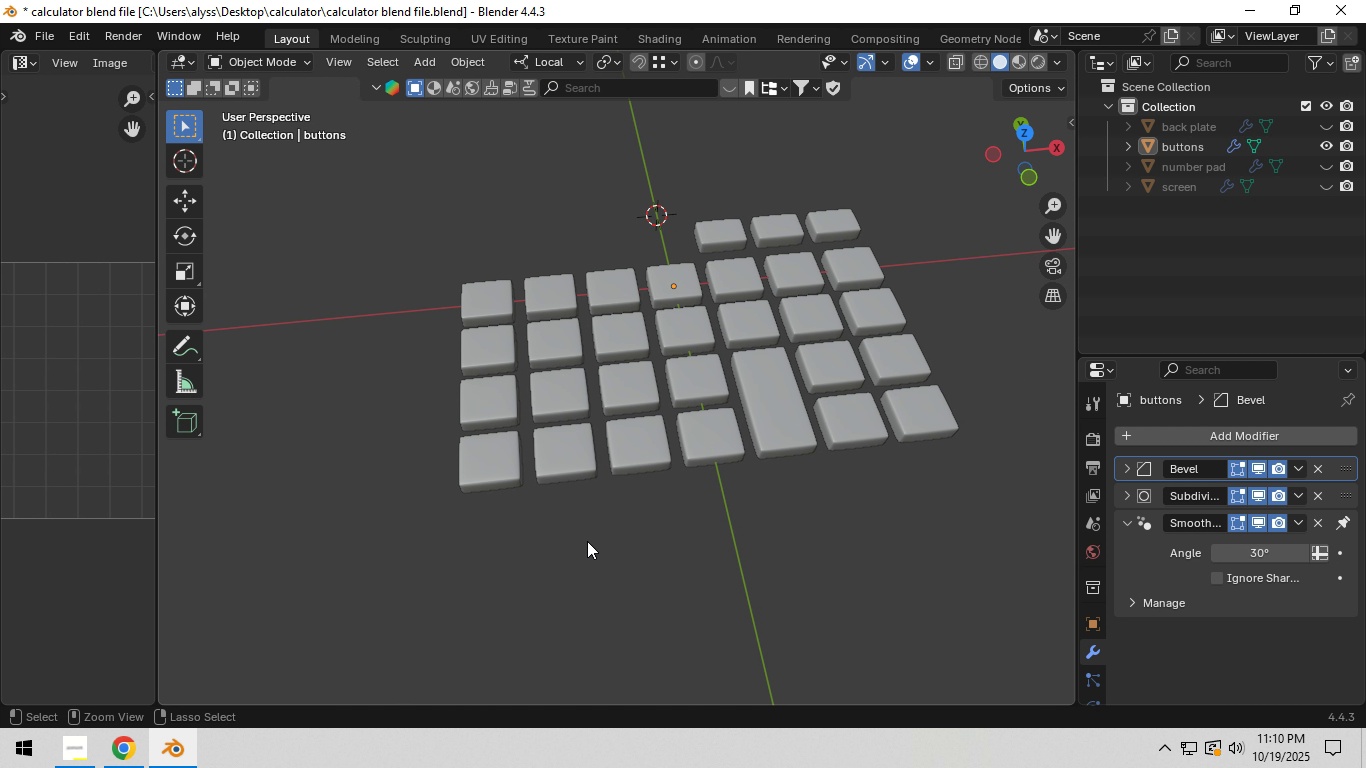 
key(Control+S)
 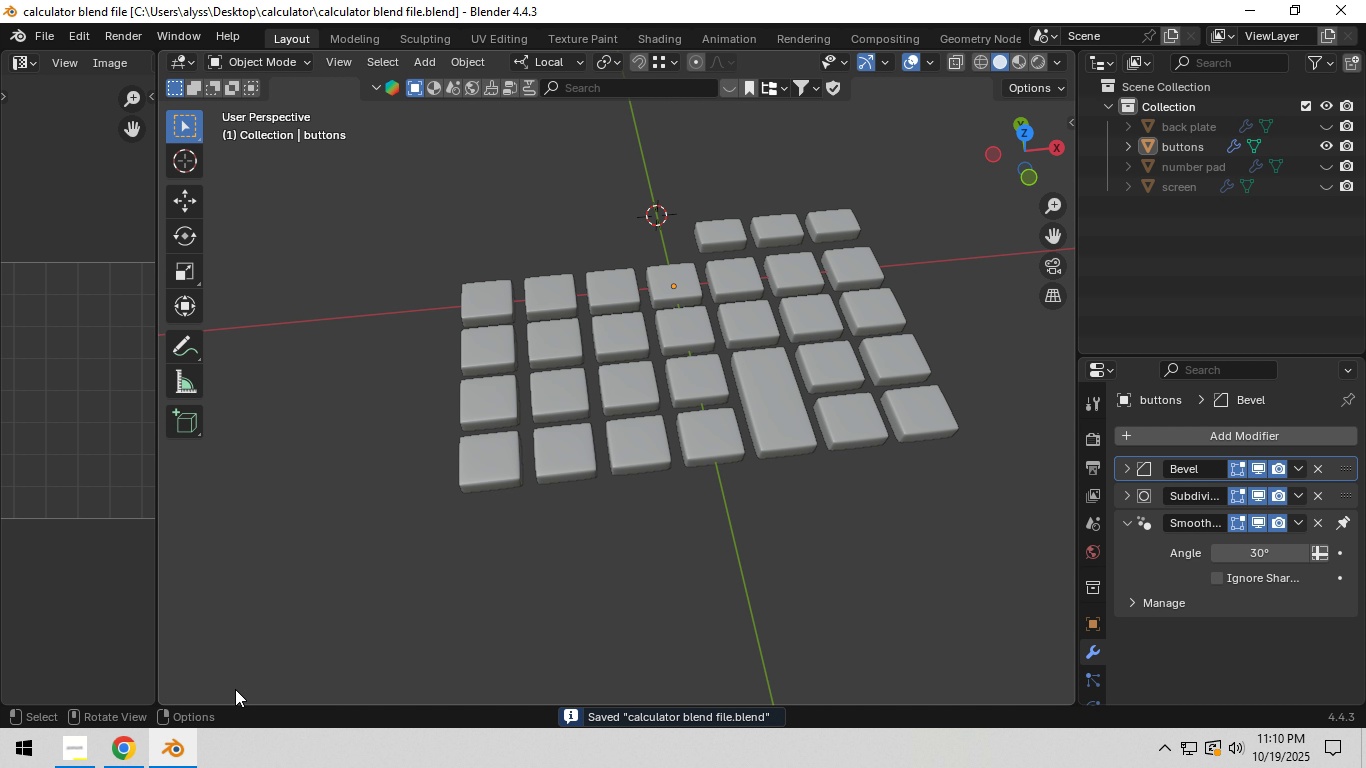 
left_click([127, 747])
 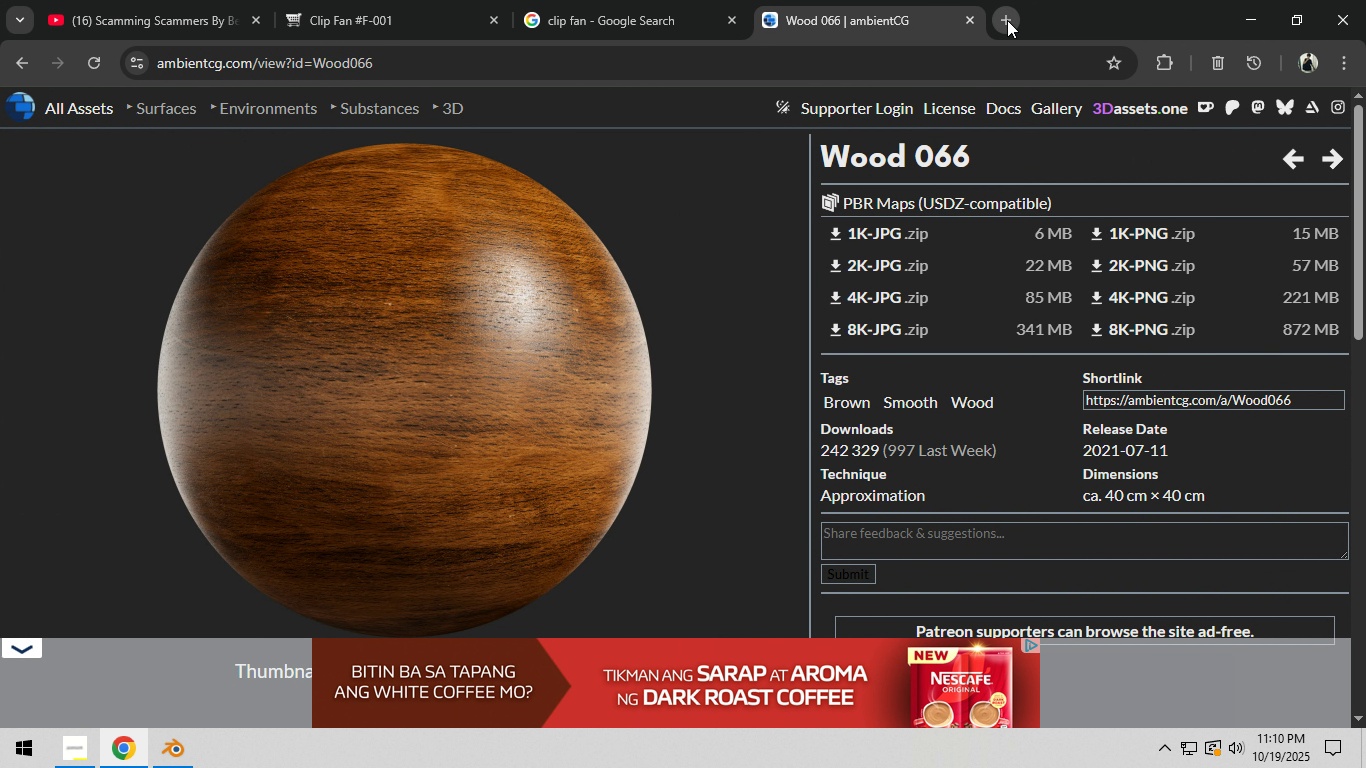 
double_click([932, 74])
 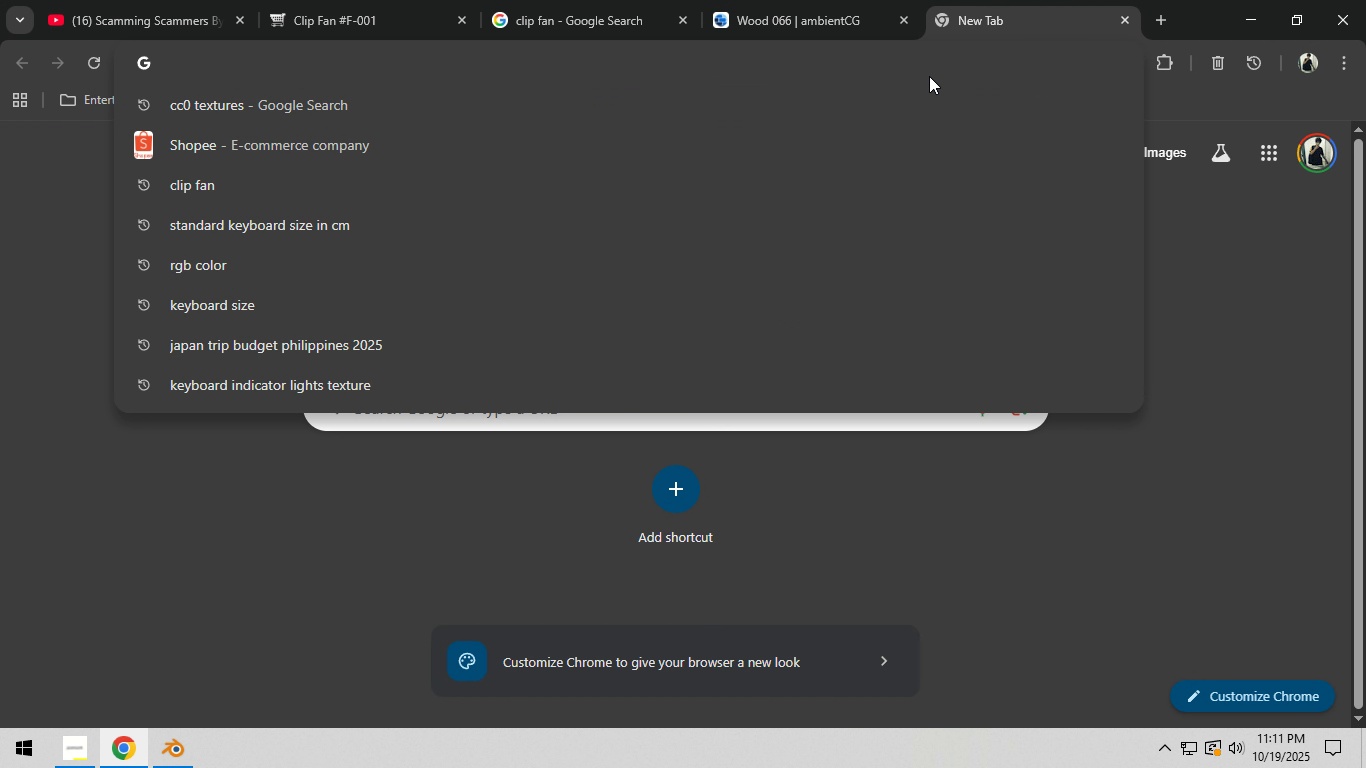 
type(calculator buttons vector)
 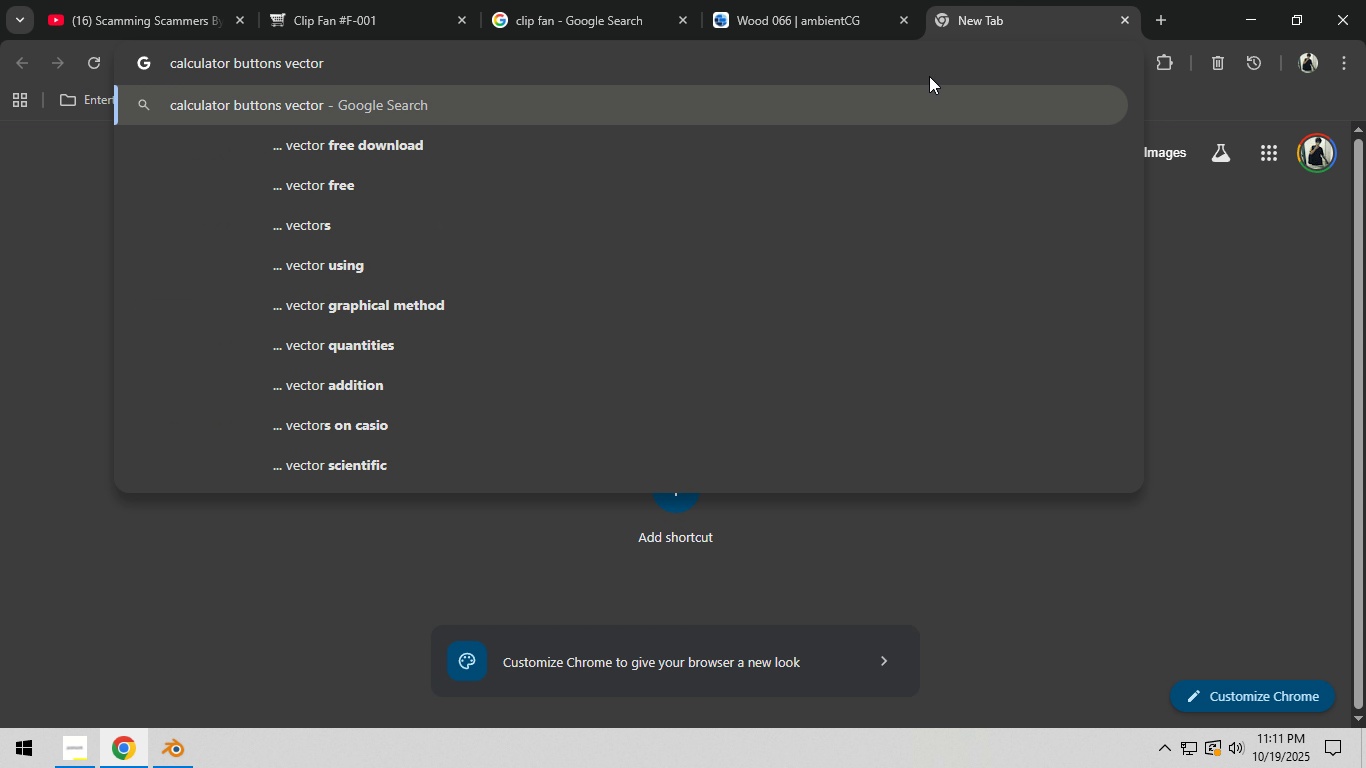 
key(Enter)
 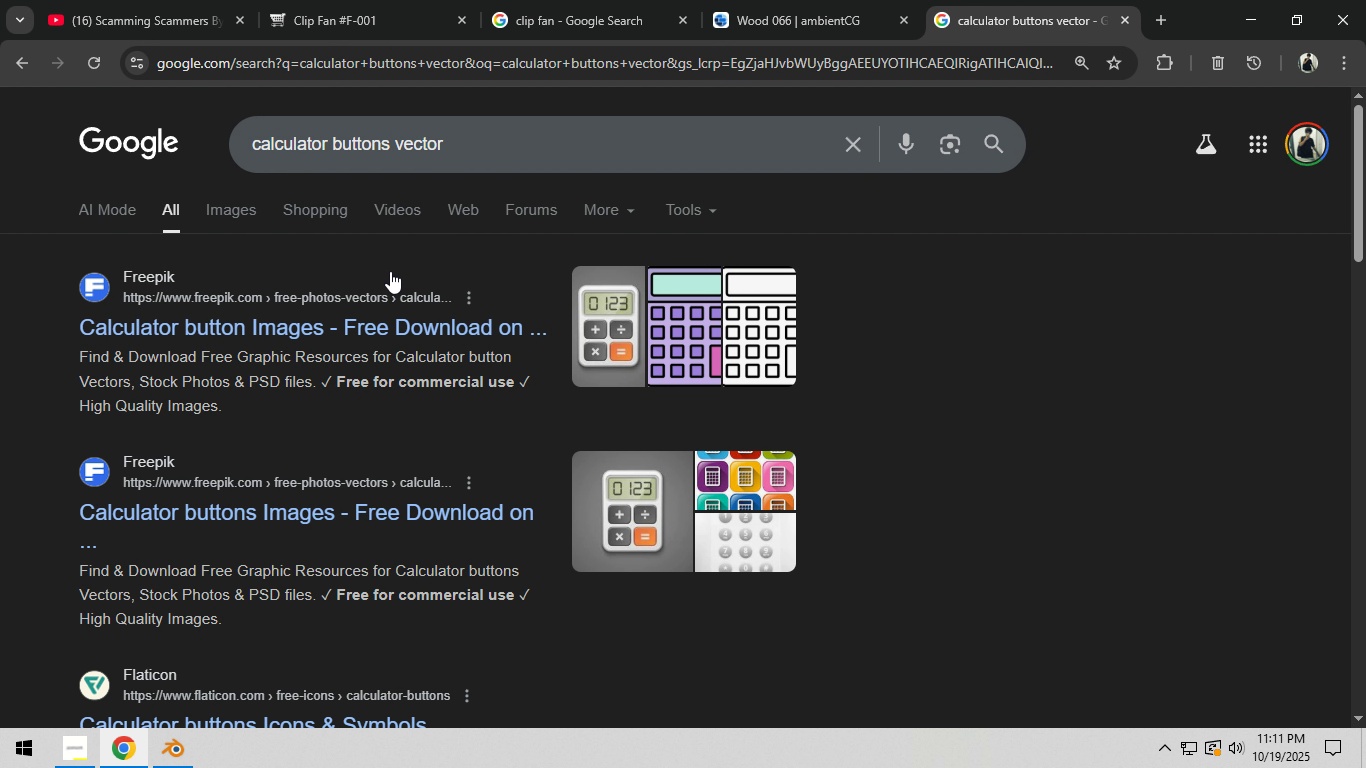 
left_click([219, 221])
 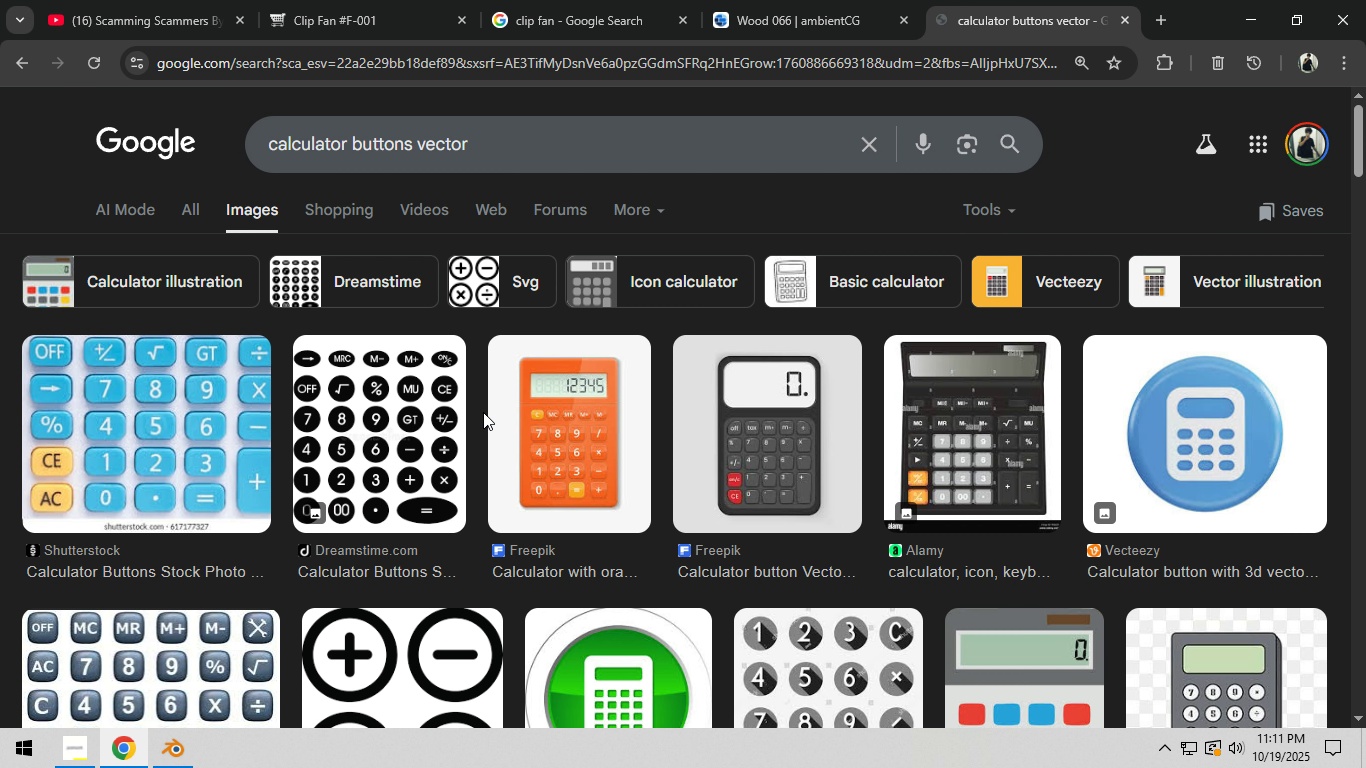 
scroll: coordinate [522, 438], scroll_direction: down, amount: 15.0
 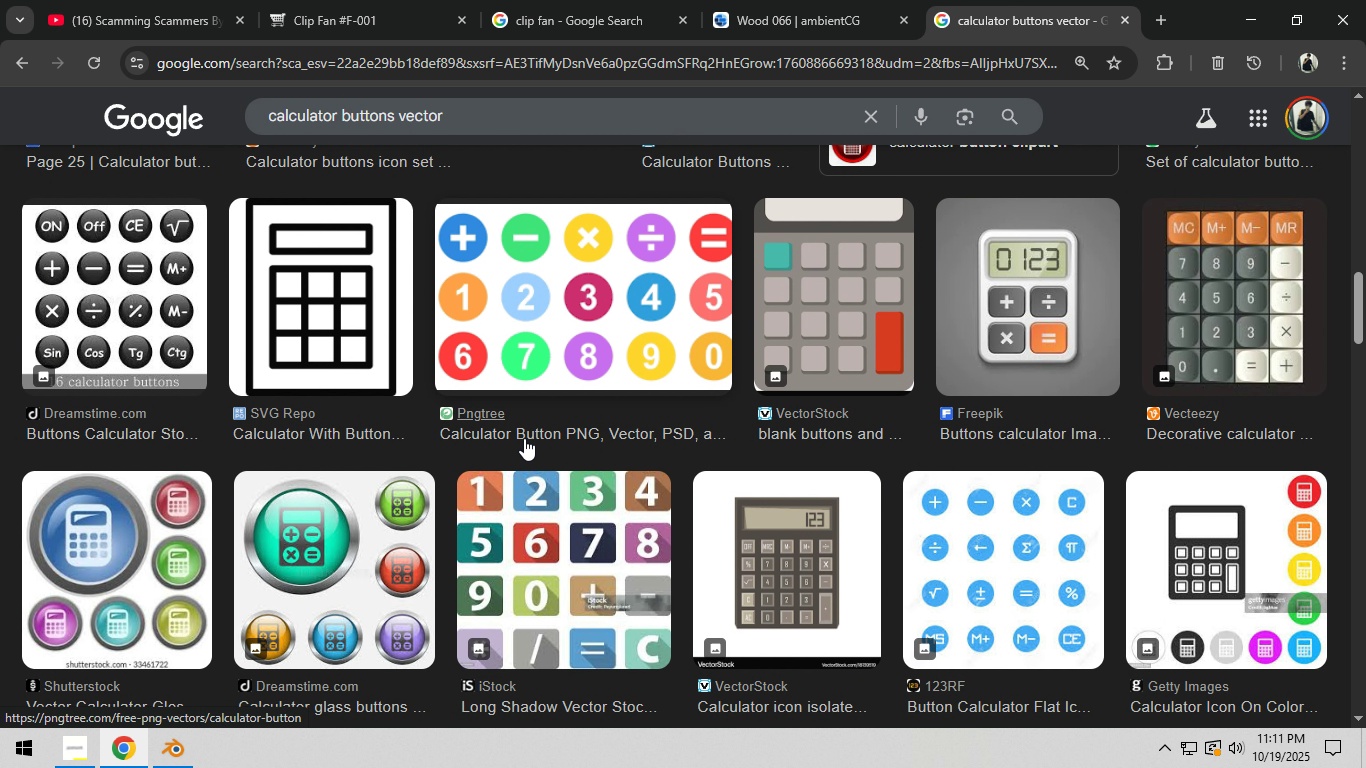 
scroll: coordinate [513, 446], scroll_direction: down, amount: 20.0
 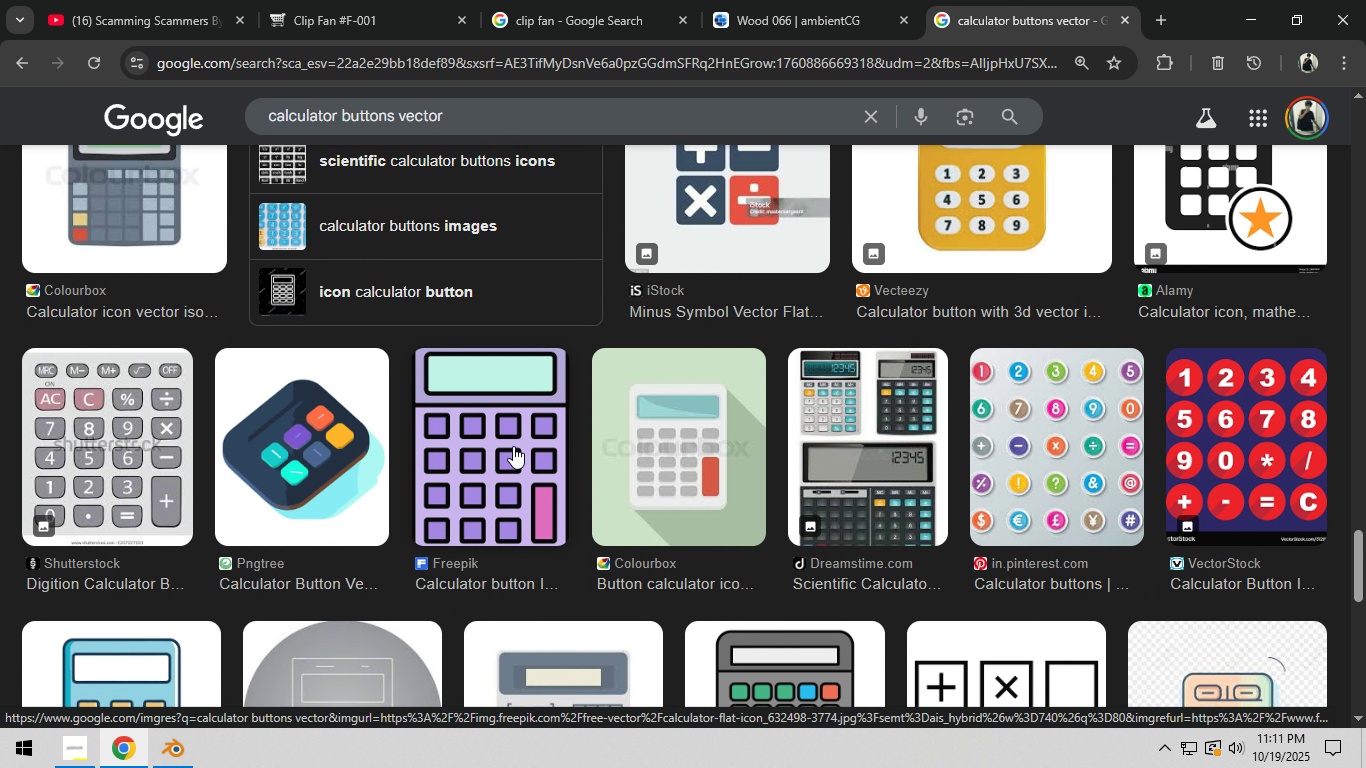 
scroll: coordinate [509, 452], scroll_direction: down, amount: 17.0
 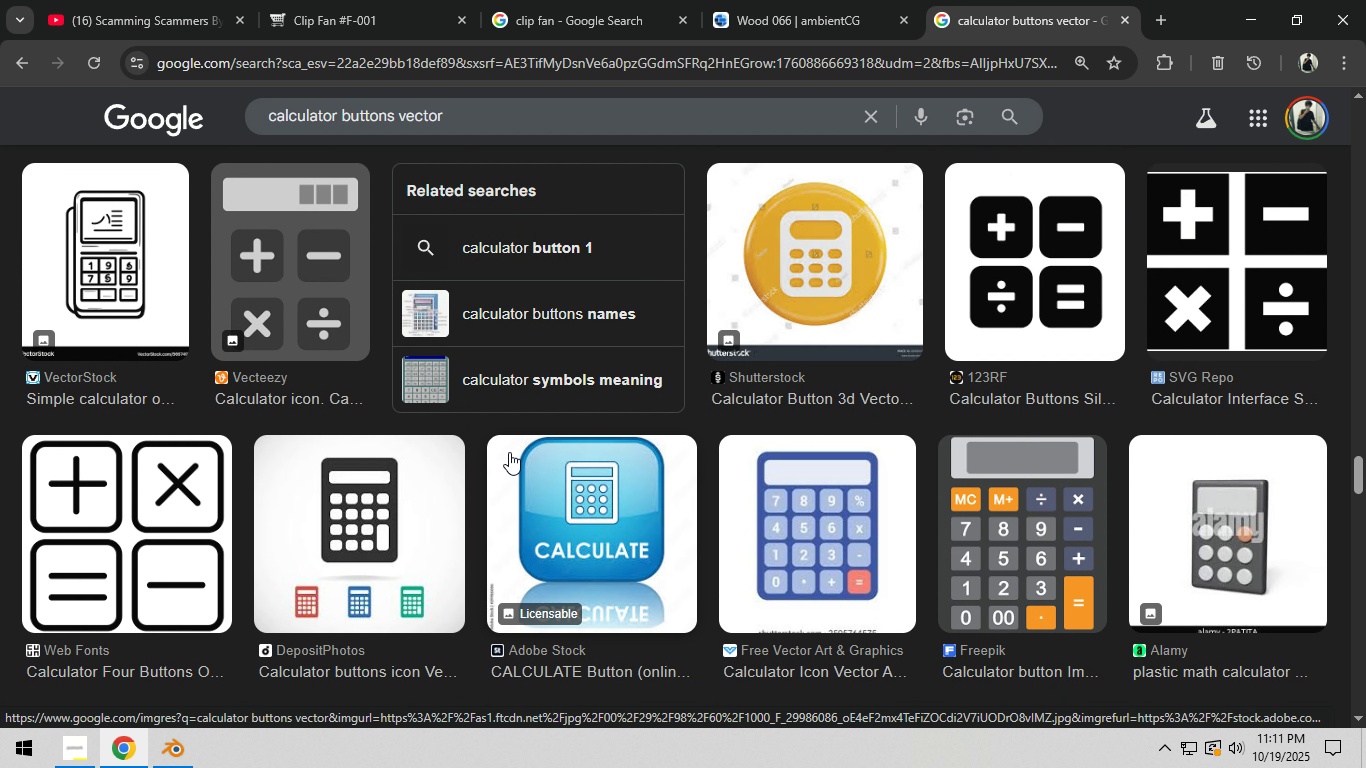 
scroll: coordinate [509, 452], scroll_direction: down, amount: 16.0
 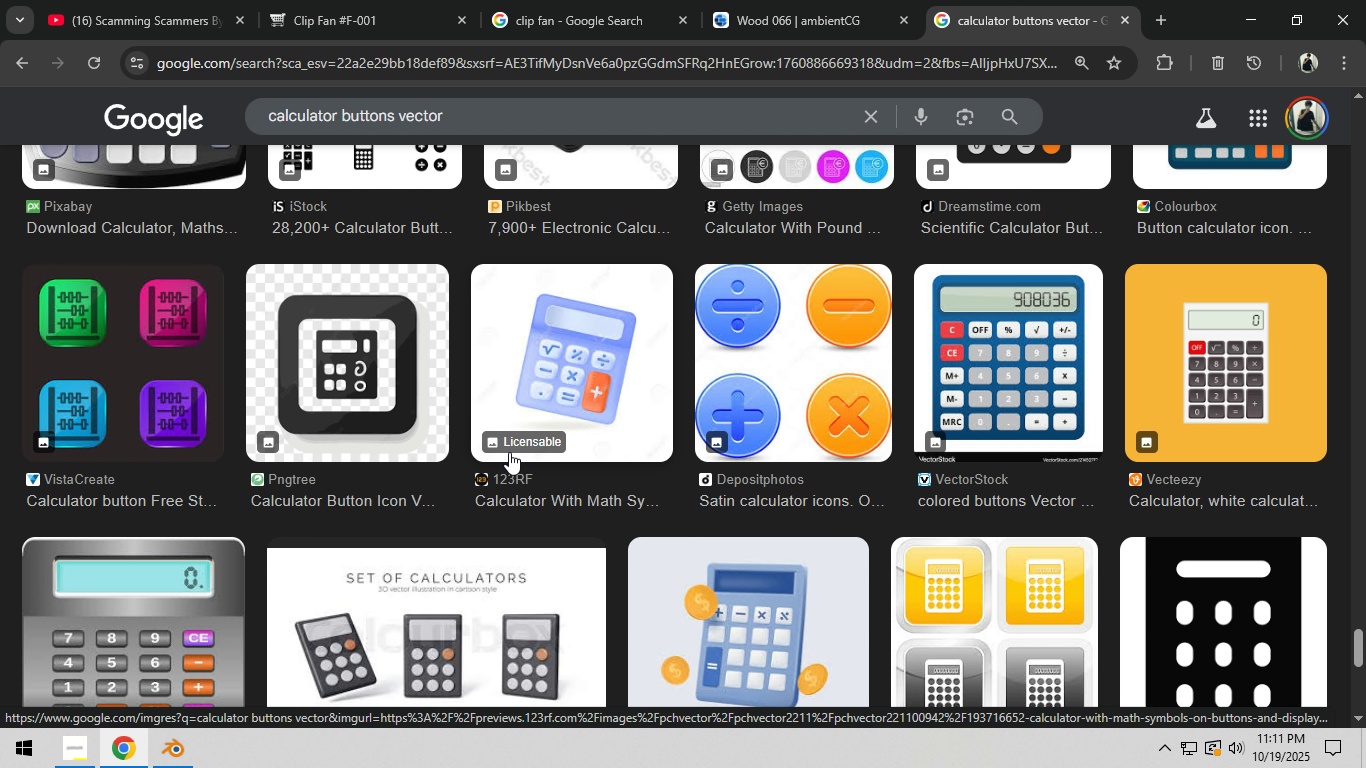 
scroll: coordinate [509, 452], scroll_direction: down, amount: 1.0
 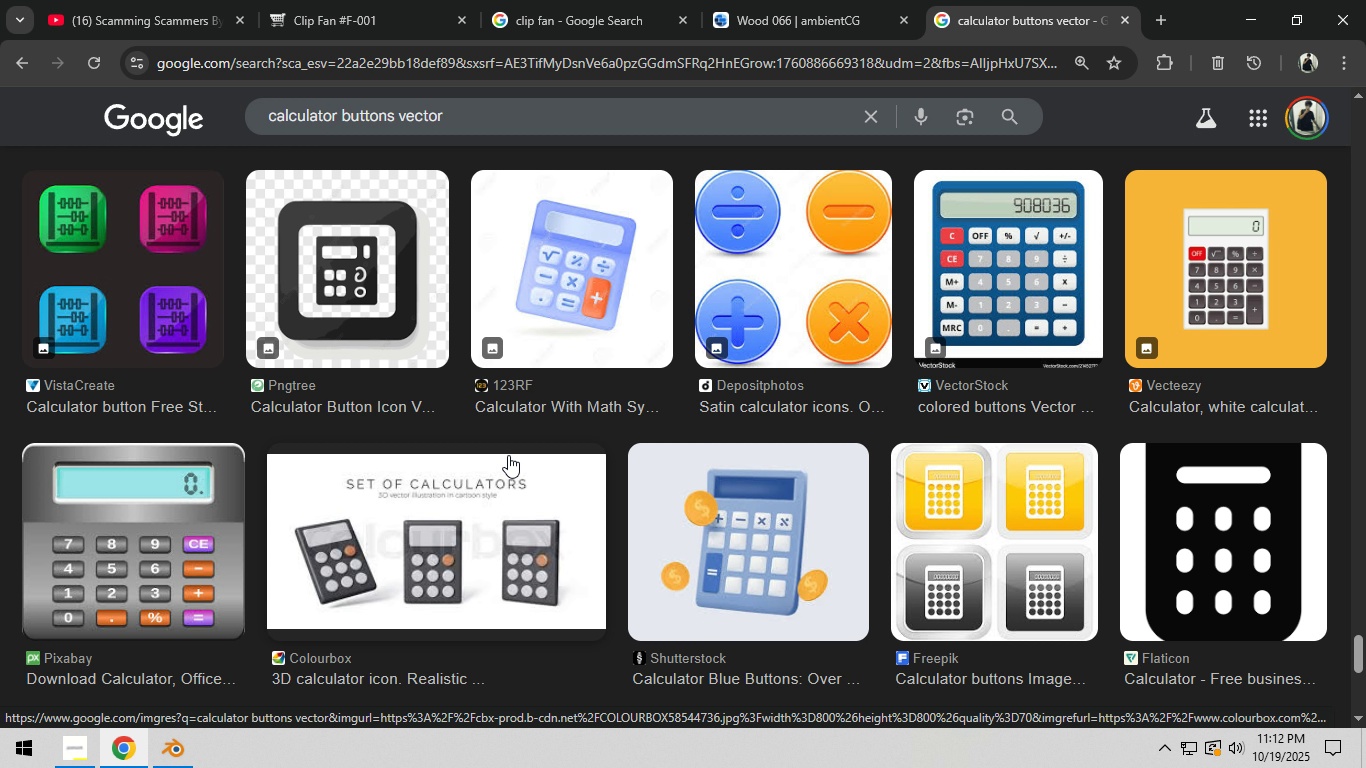 
wait(12.22)
 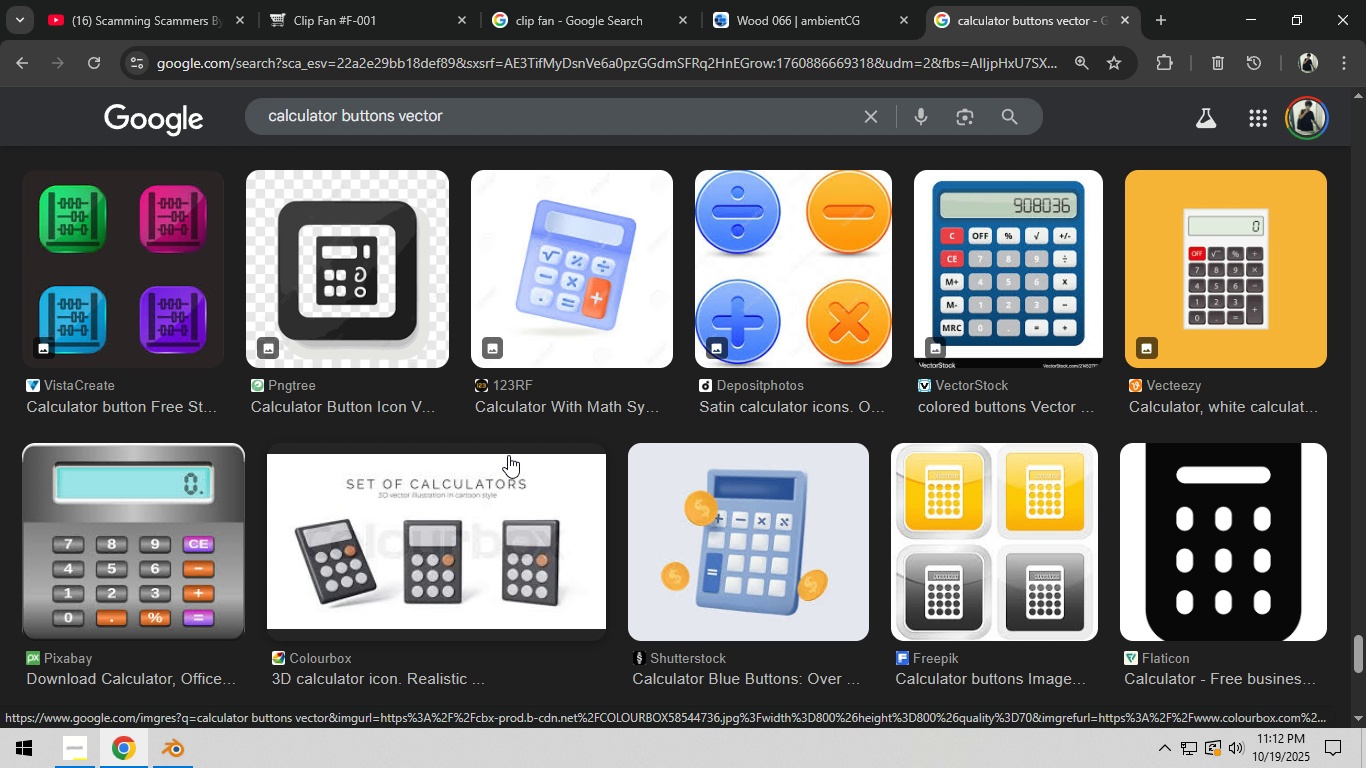 
scroll: coordinate [508, 455], scroll_direction: up, amount: 1.0
 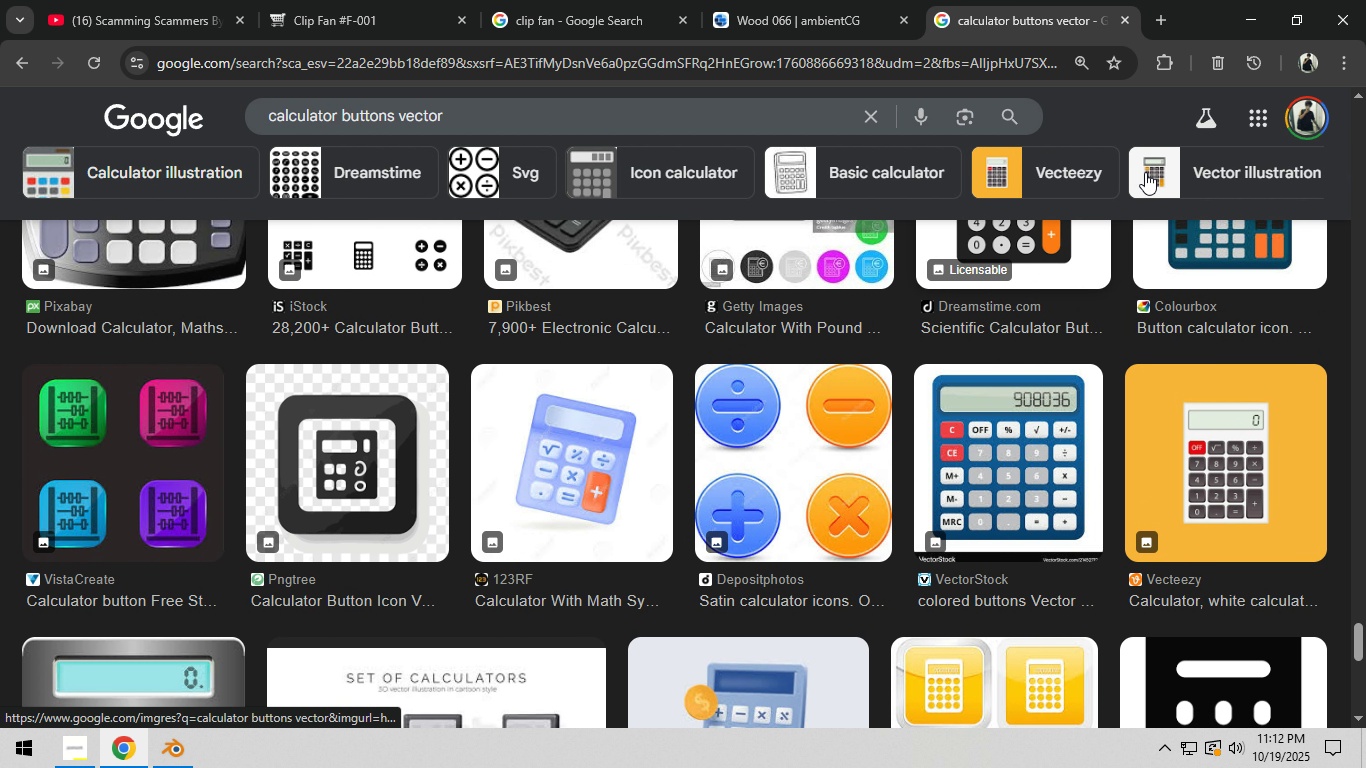 
left_click([1246, 8])
 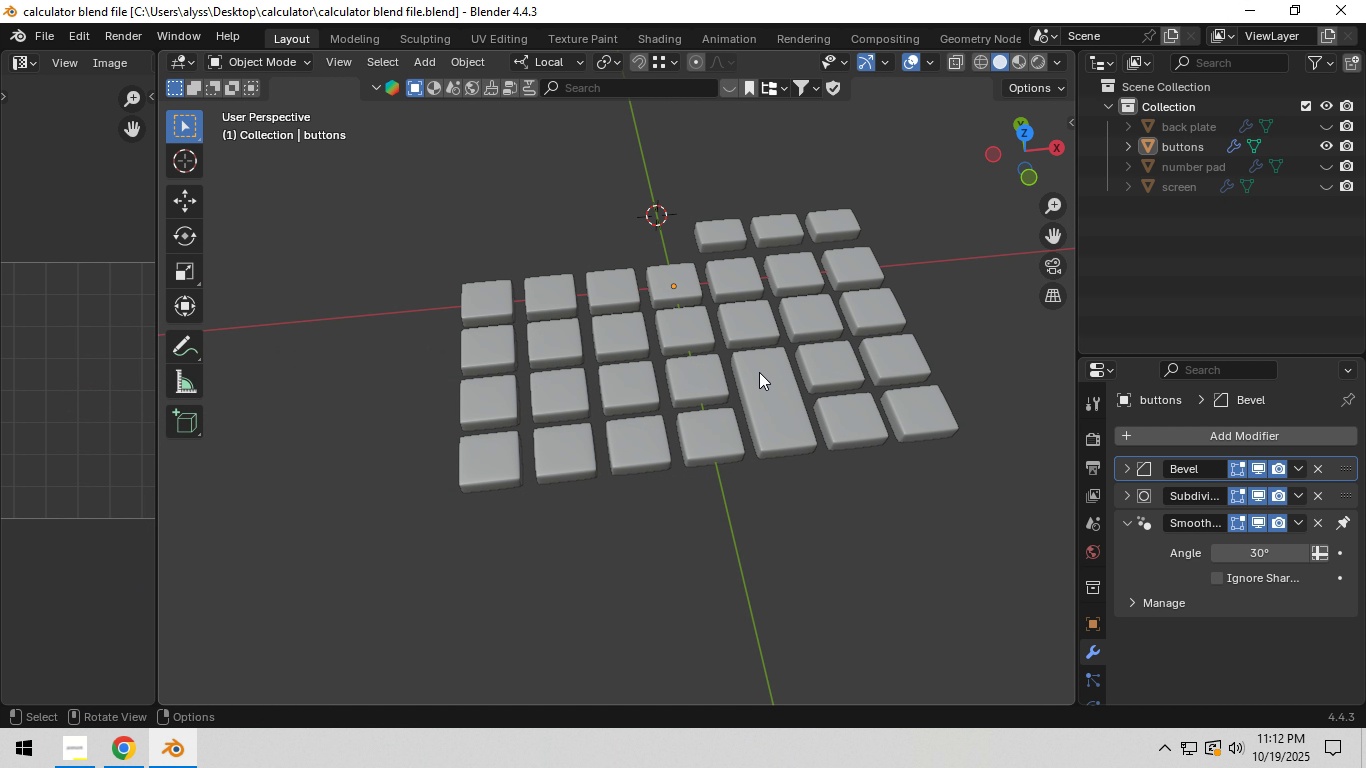 
key(Control+S)
 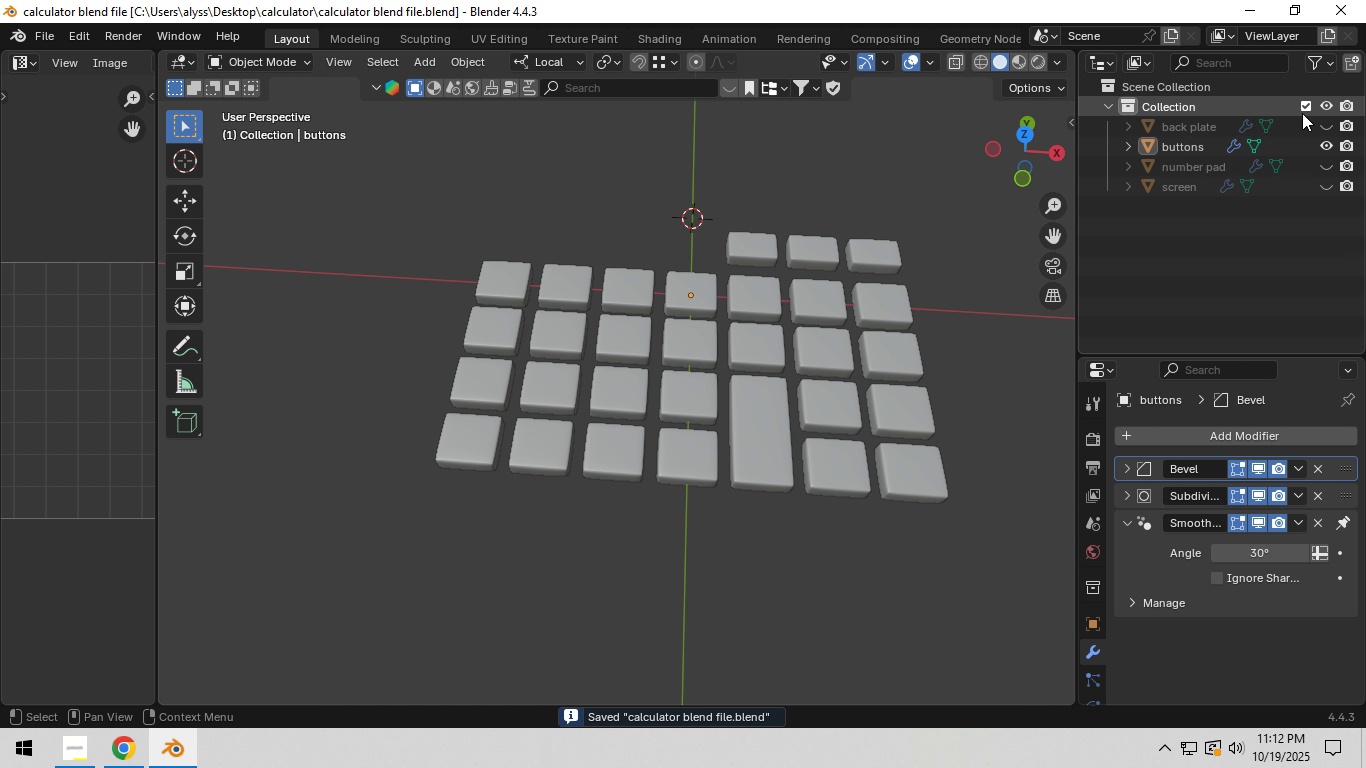 
left_click([1325, 146])
 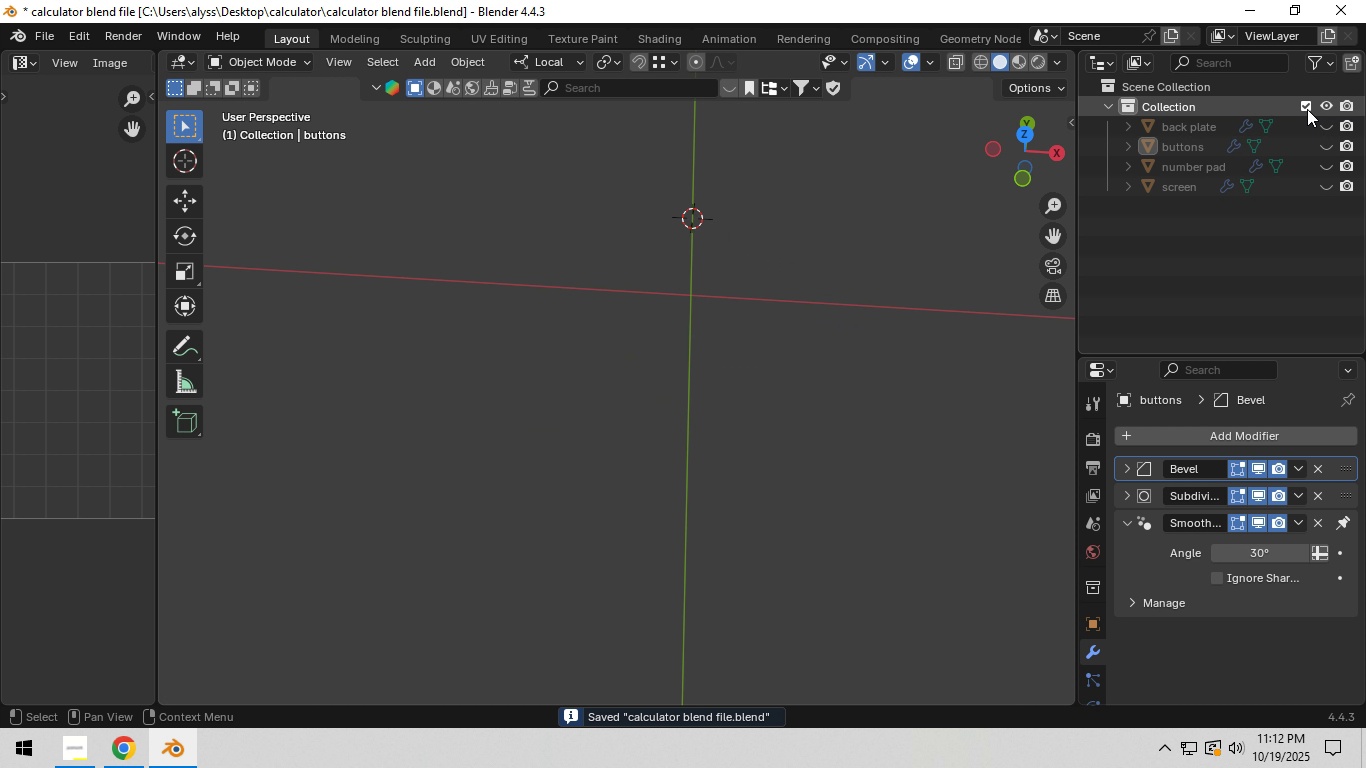 
left_click([1307, 109])
 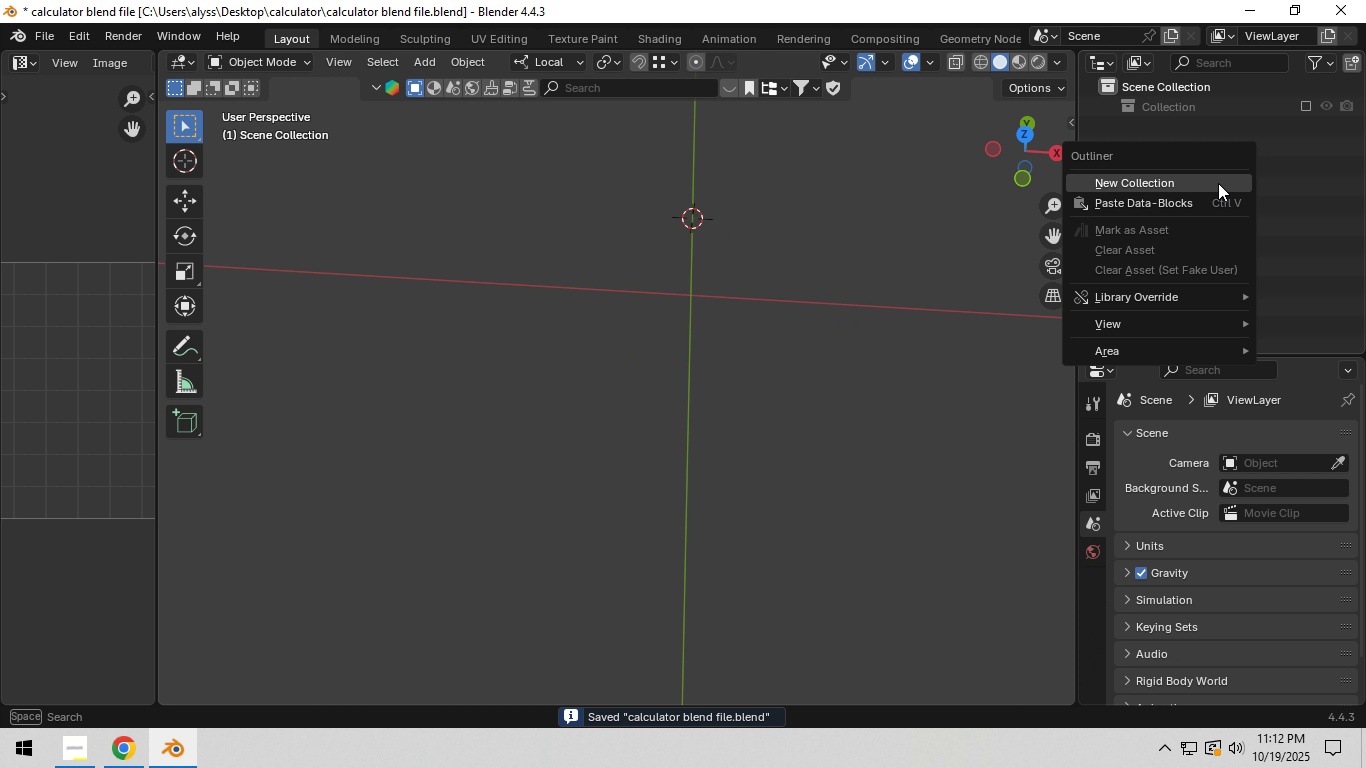 
left_click([1218, 183])
 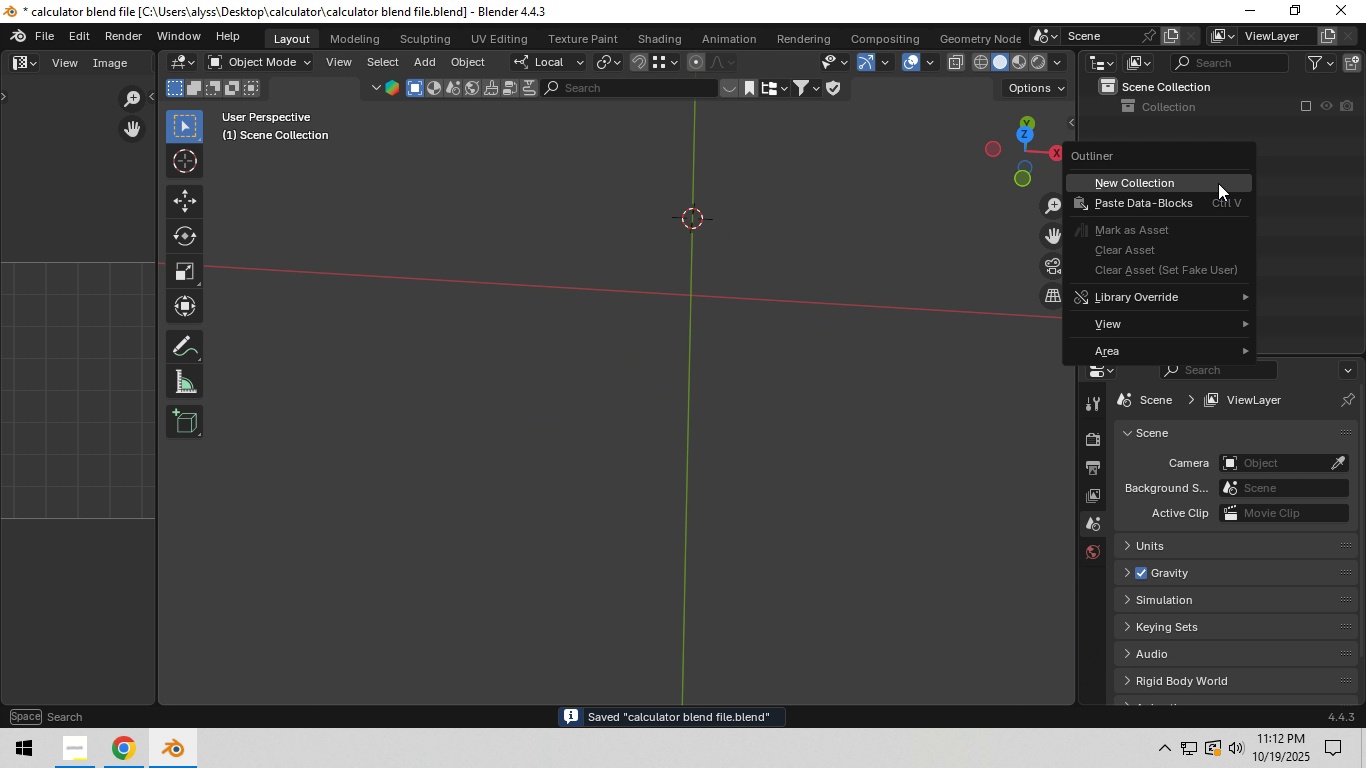 
right_click([1218, 183])
 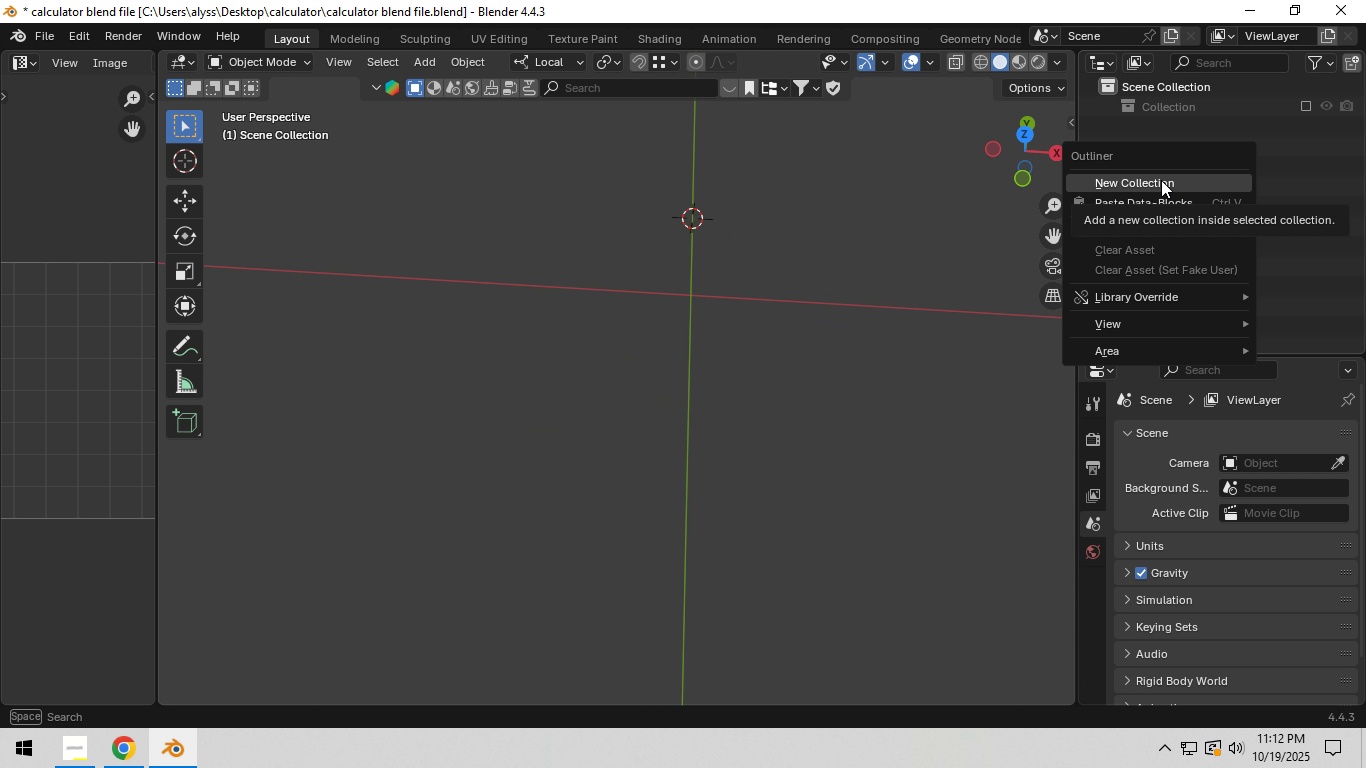 
left_click([1161, 180])
 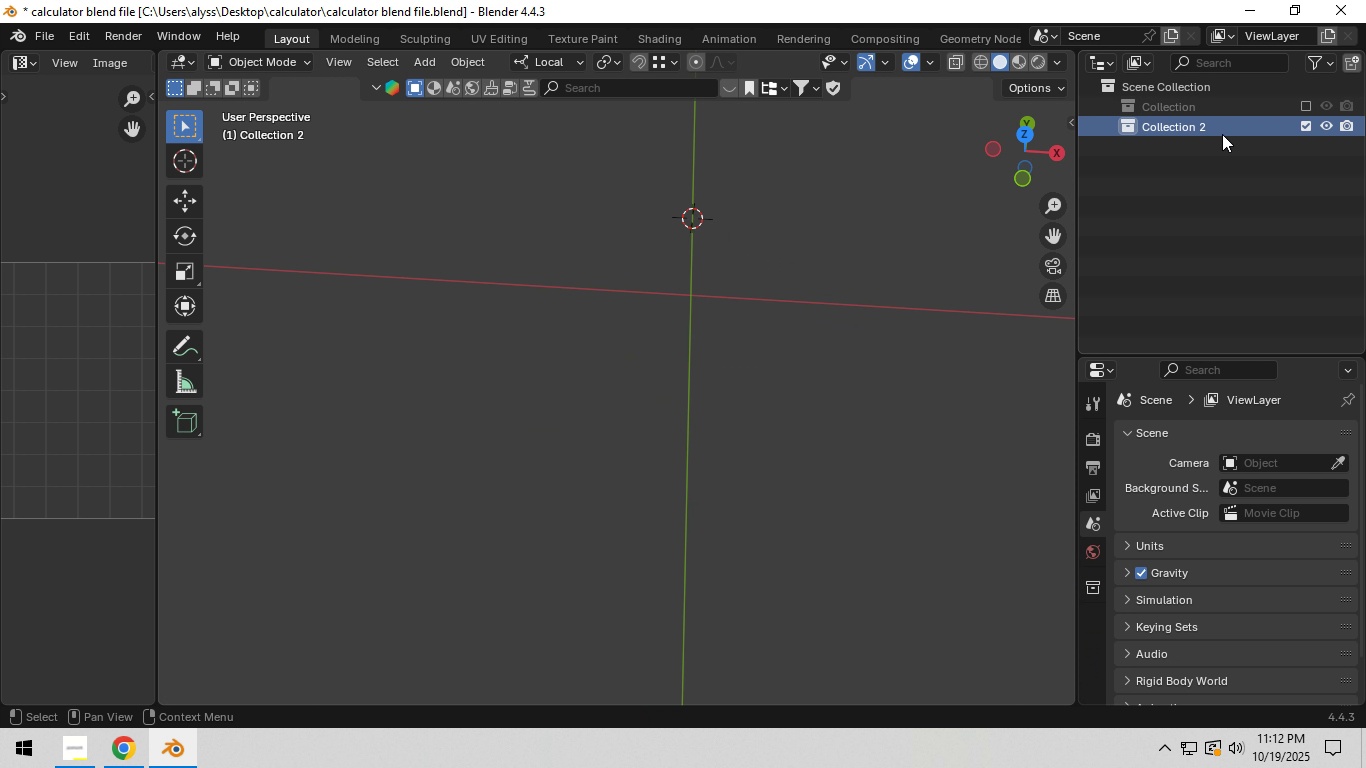 
left_click([1222, 134])
 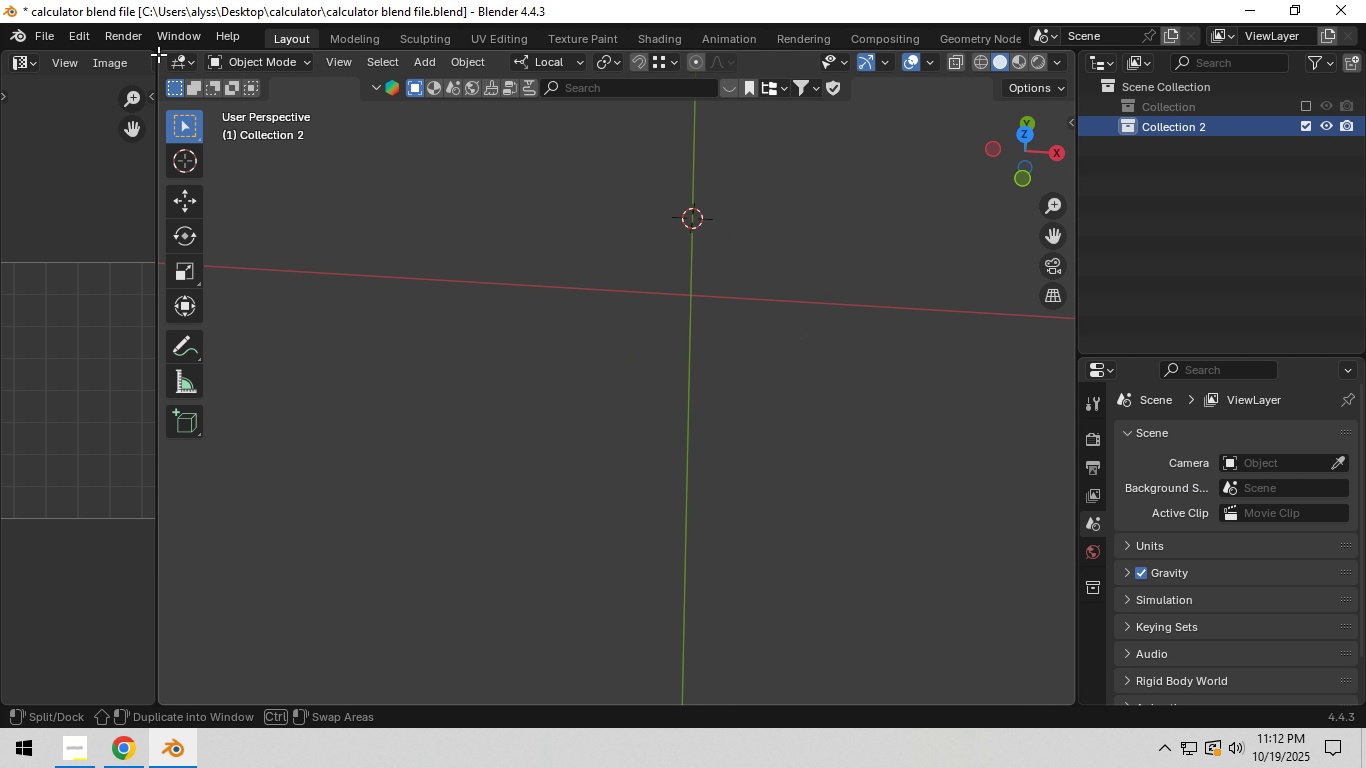 
left_click_drag(start_coordinate=[158, 54], to_coordinate=[135, 59])
 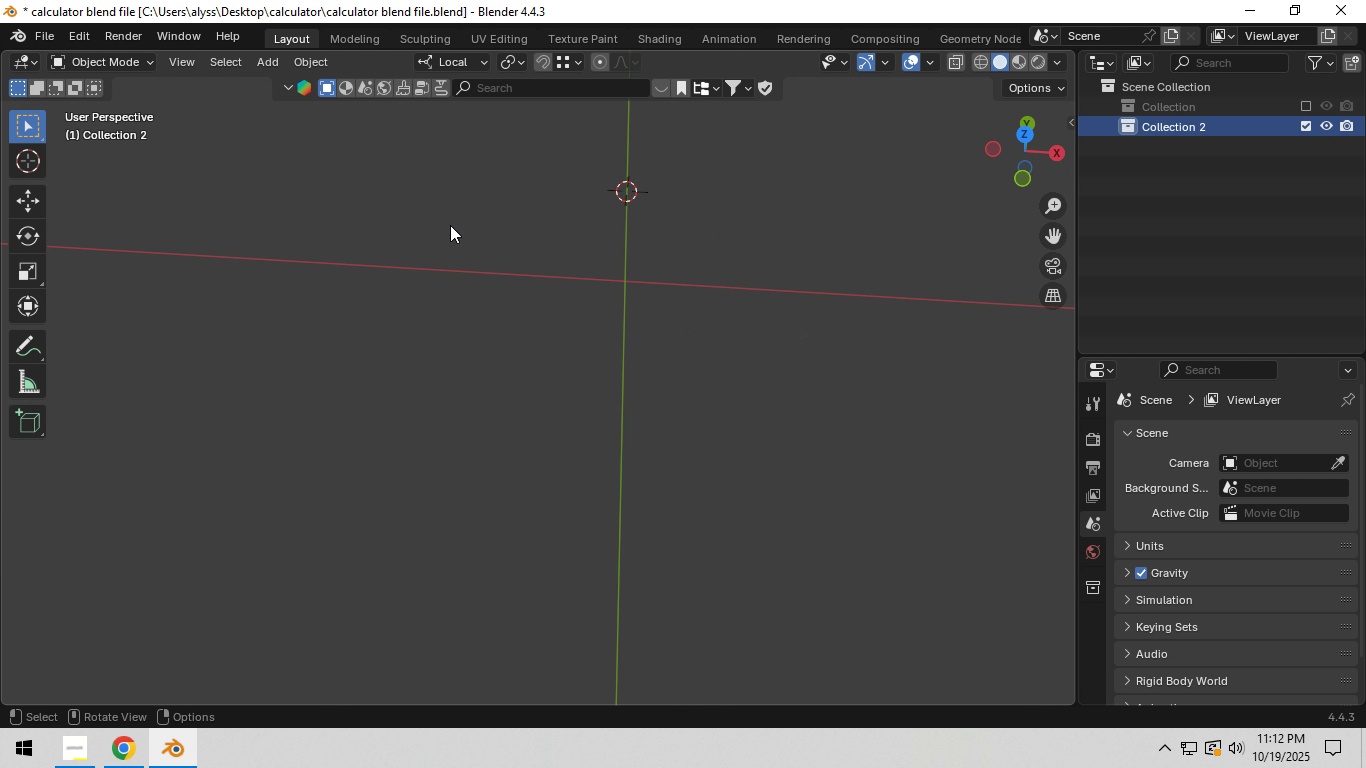 
scroll: coordinate [508, 262], scroll_direction: down, amount: 5.0
 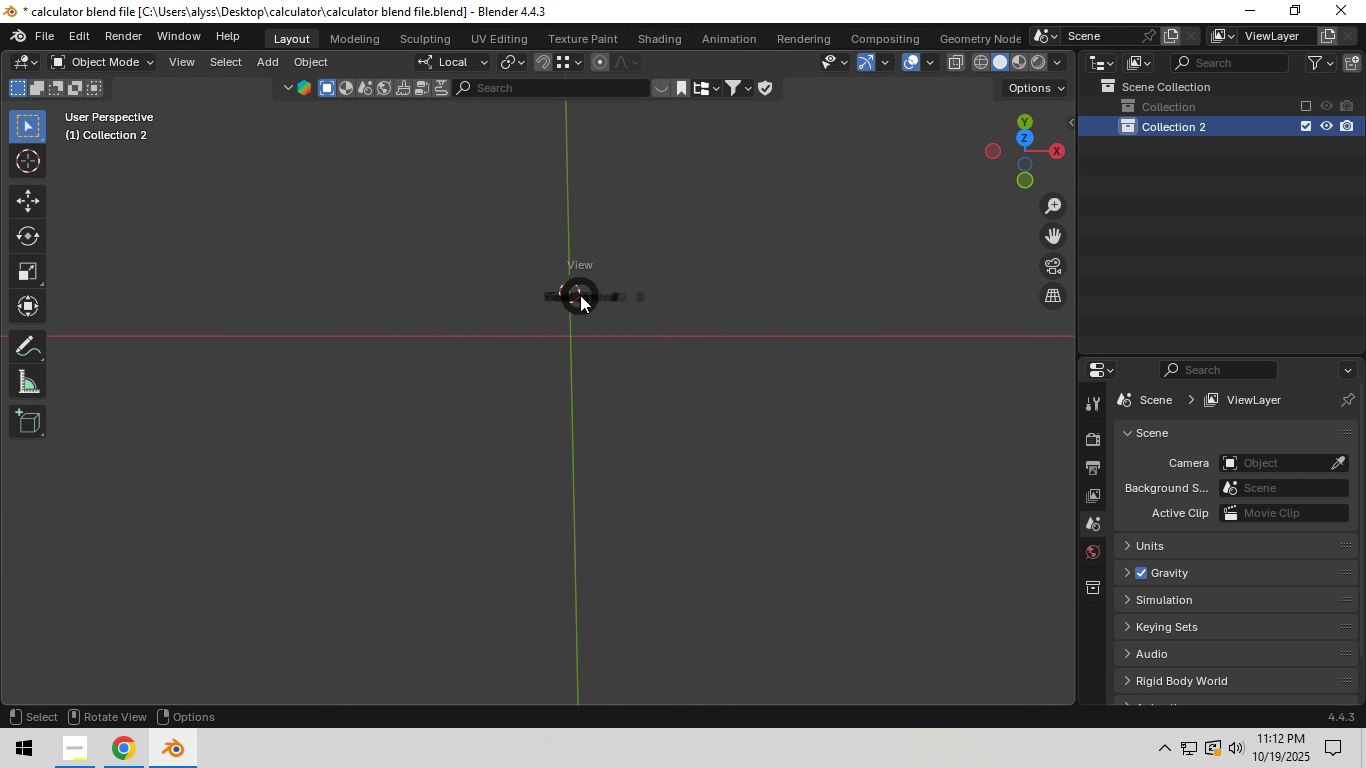 
hold_key(key=Backquote, duration=0.31)
 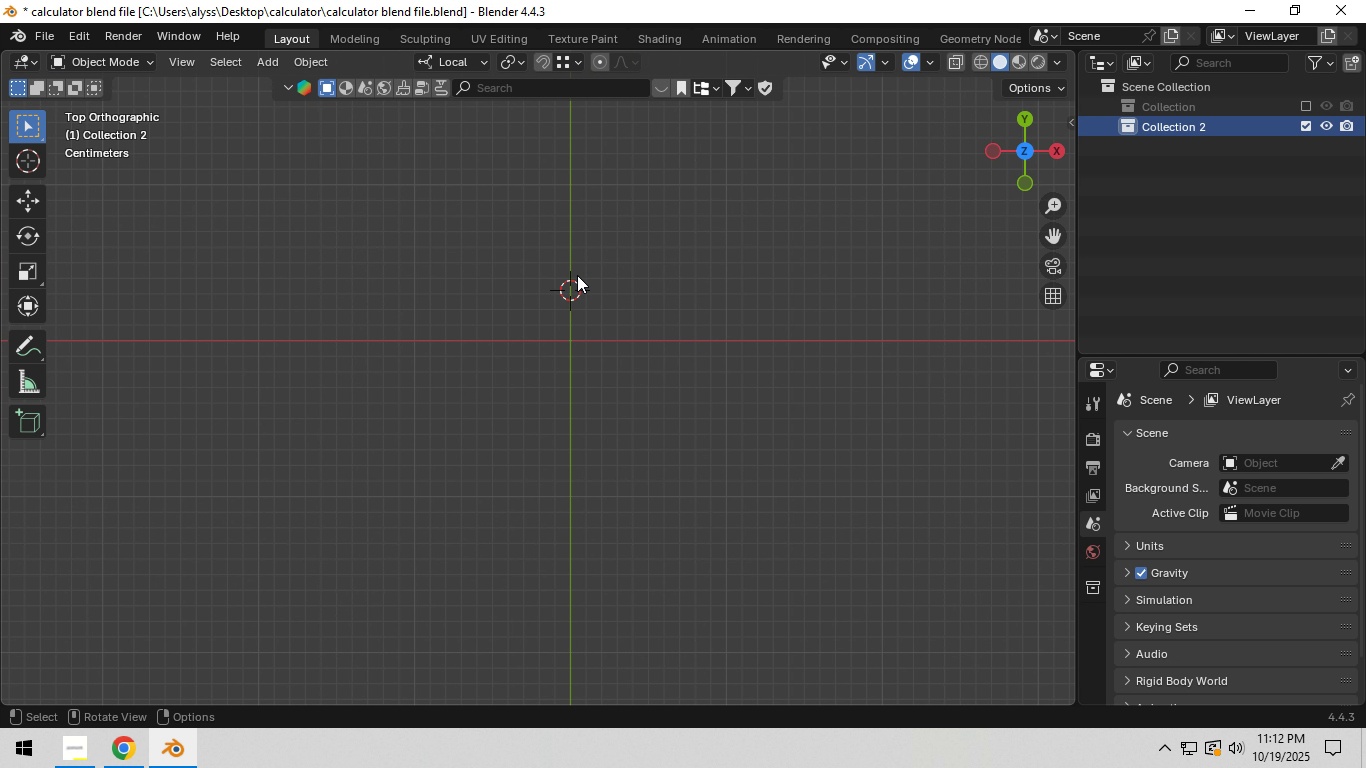 
scroll: coordinate [581, 312], scroll_direction: down, amount: 3.0
 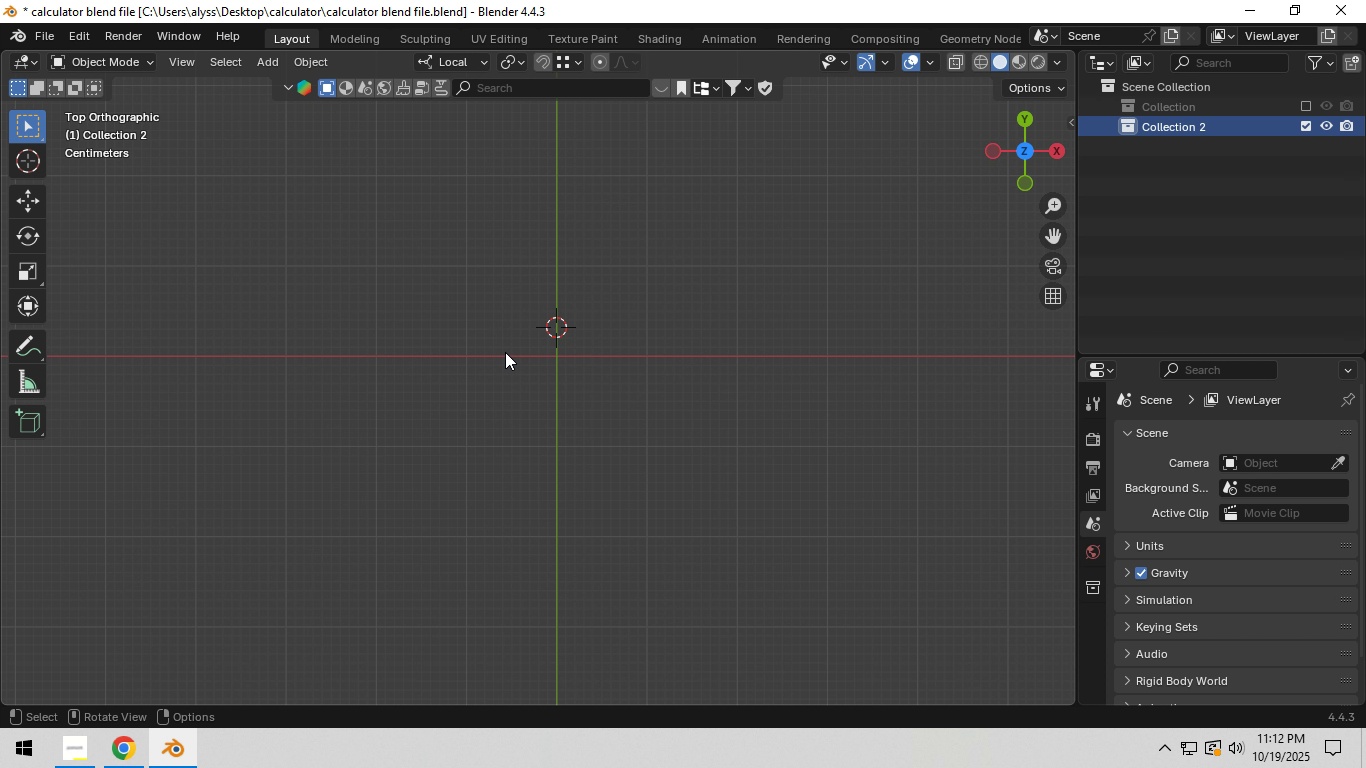 
key(Shift+A)
 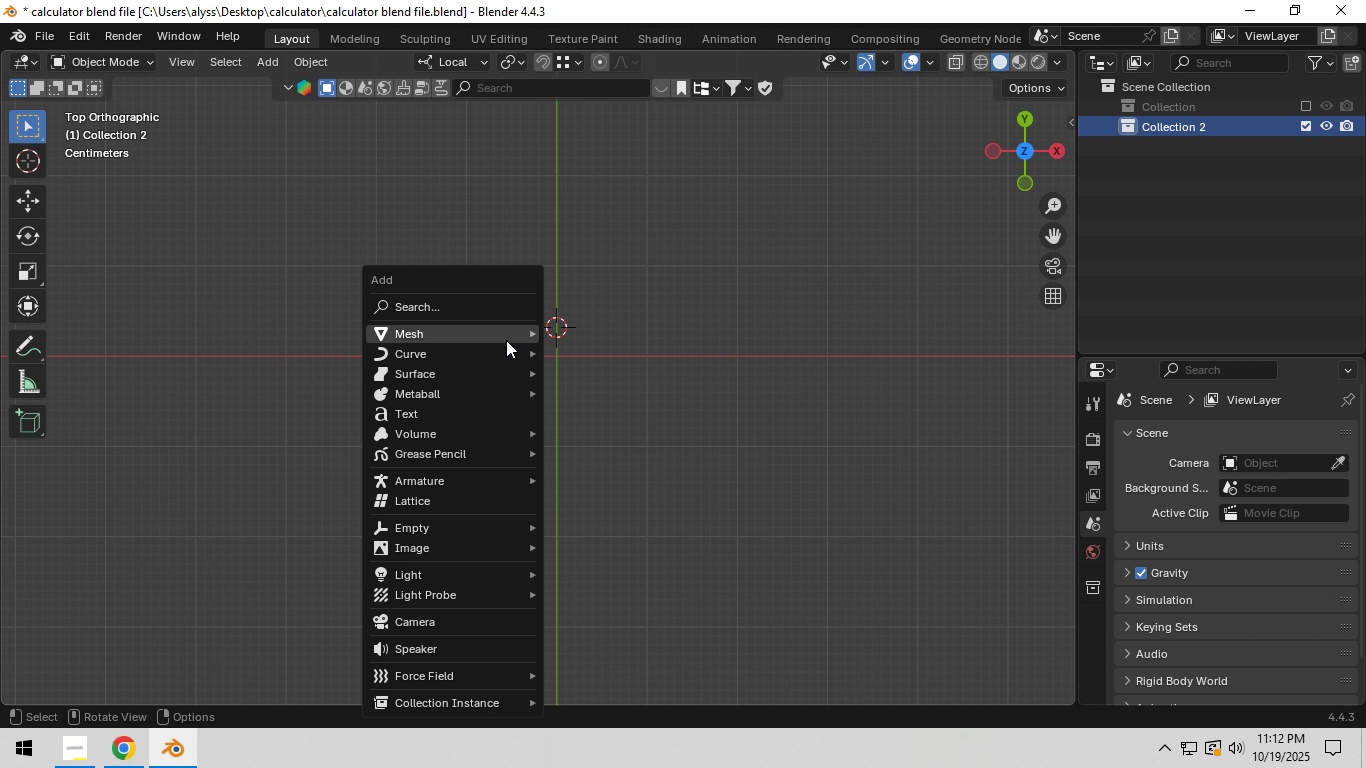 
mouse_move([485, 353])
 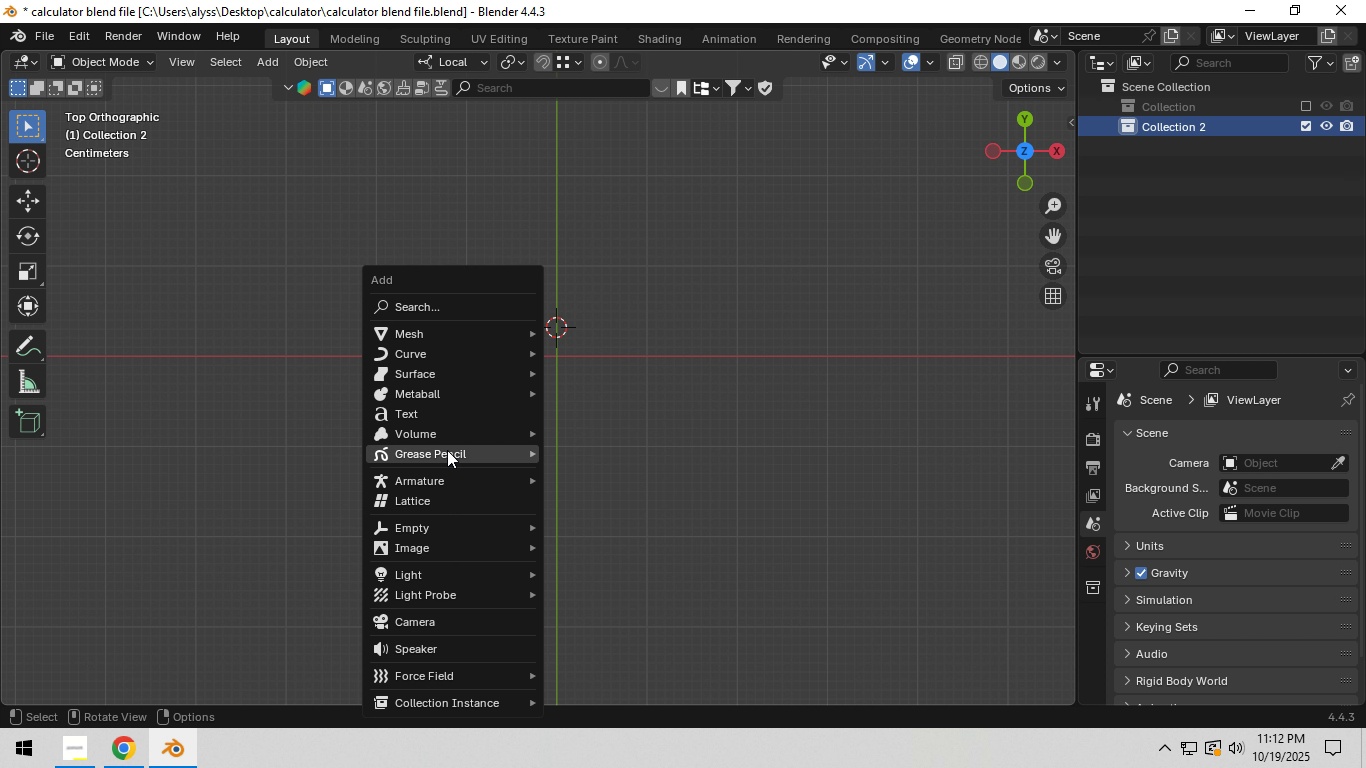 
scroll: coordinate [449, 467], scroll_direction: down, amount: 1.0
 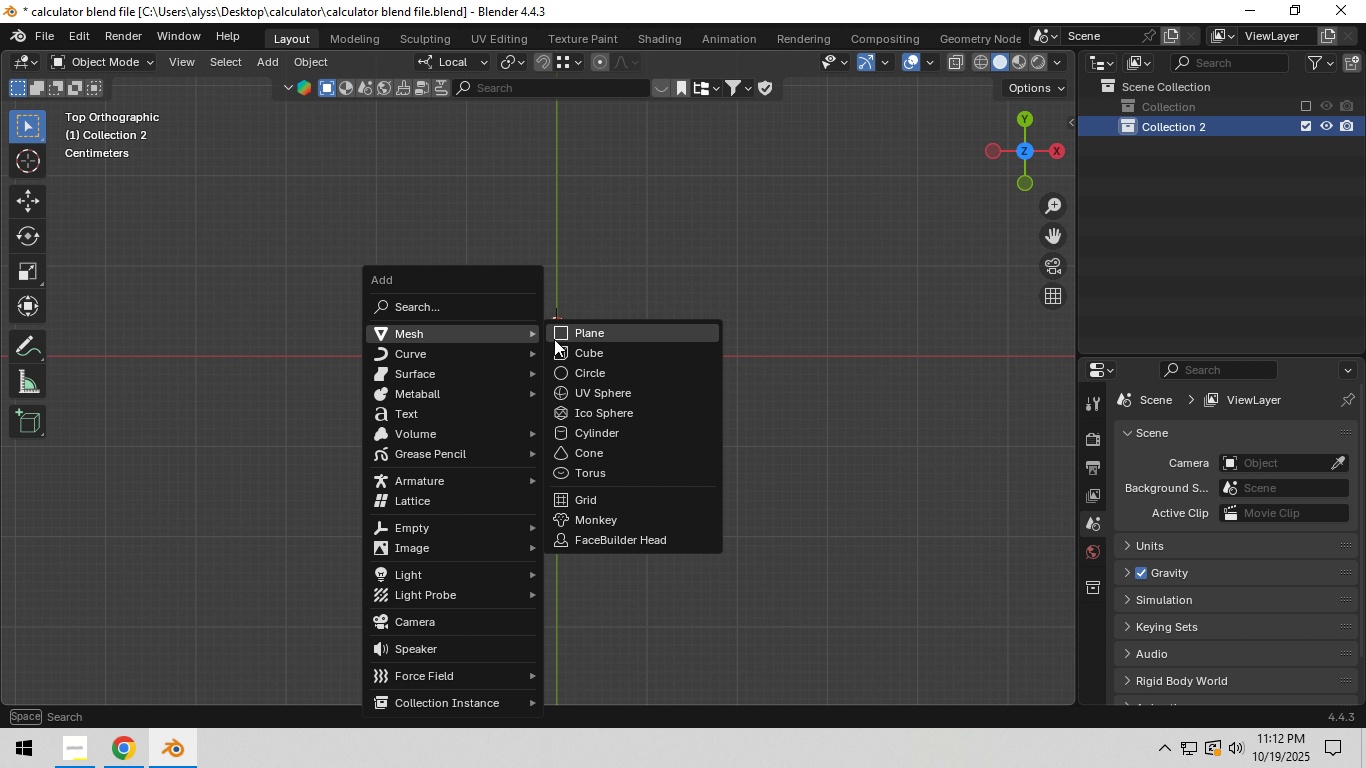 
mouse_move([438, 392])
 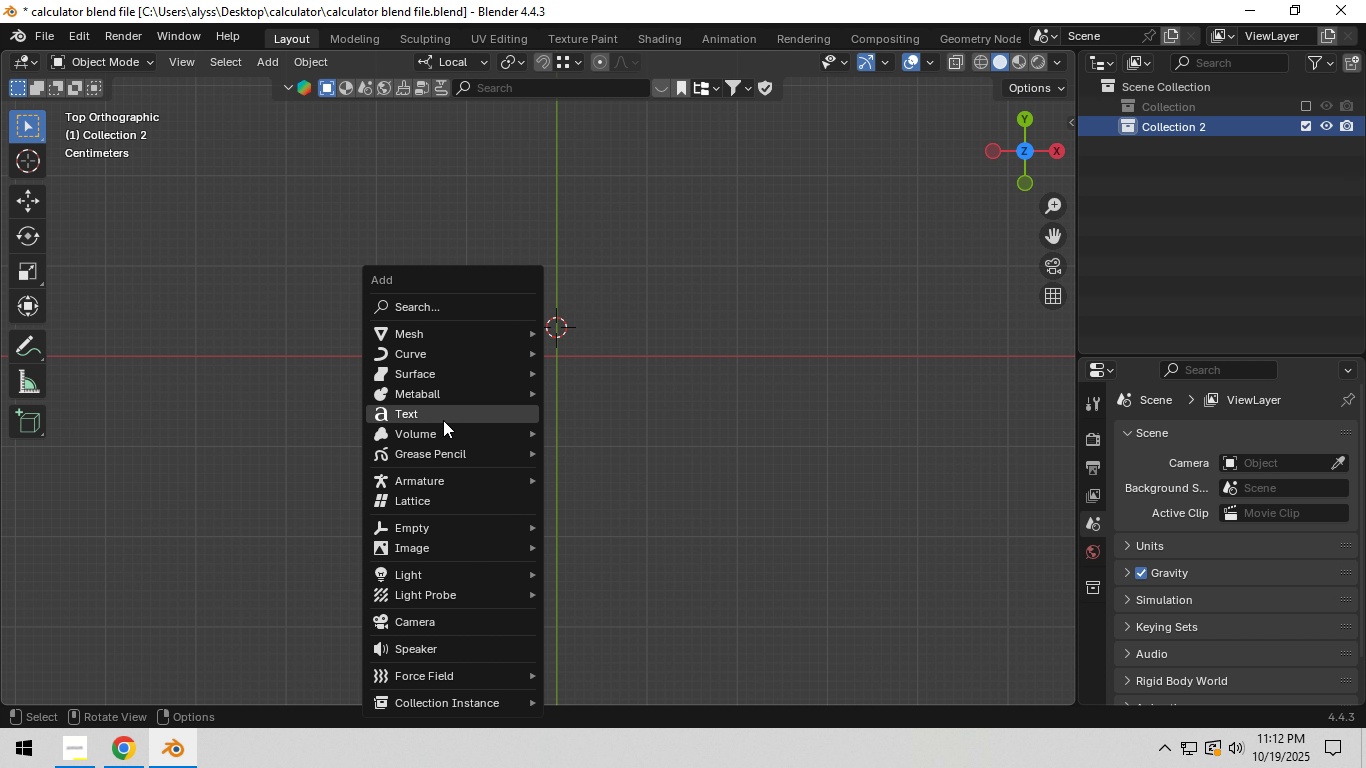 
left_click([443, 420])
 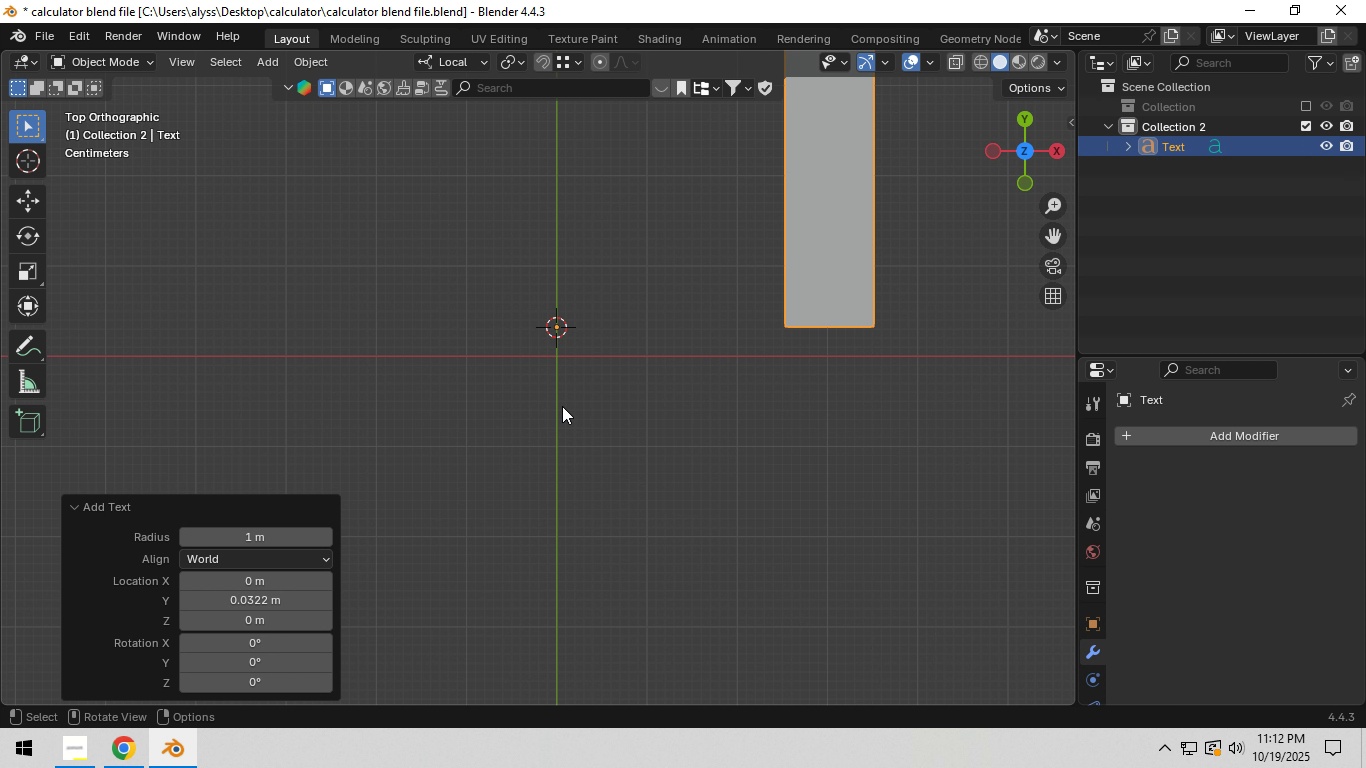 
scroll: coordinate [570, 406], scroll_direction: down, amount: 10.0
 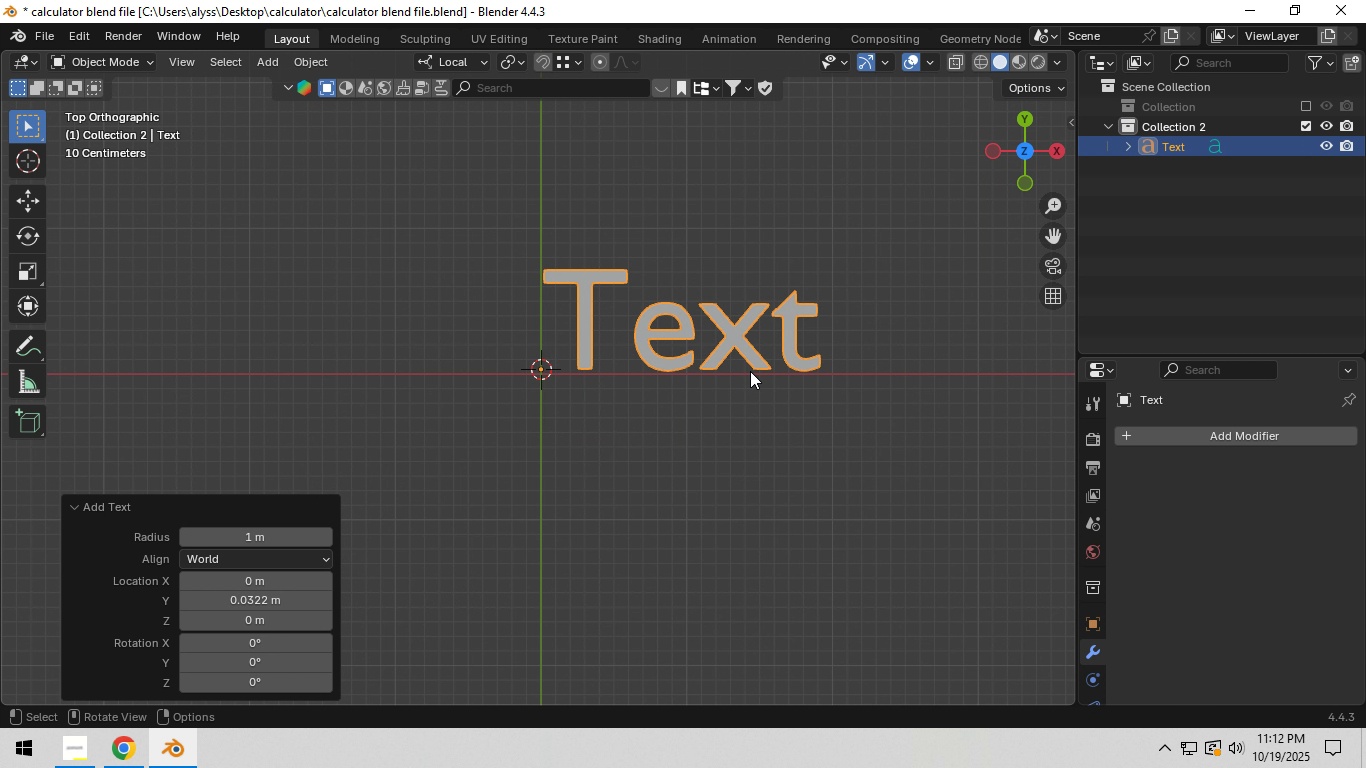 
left_click([751, 370])
 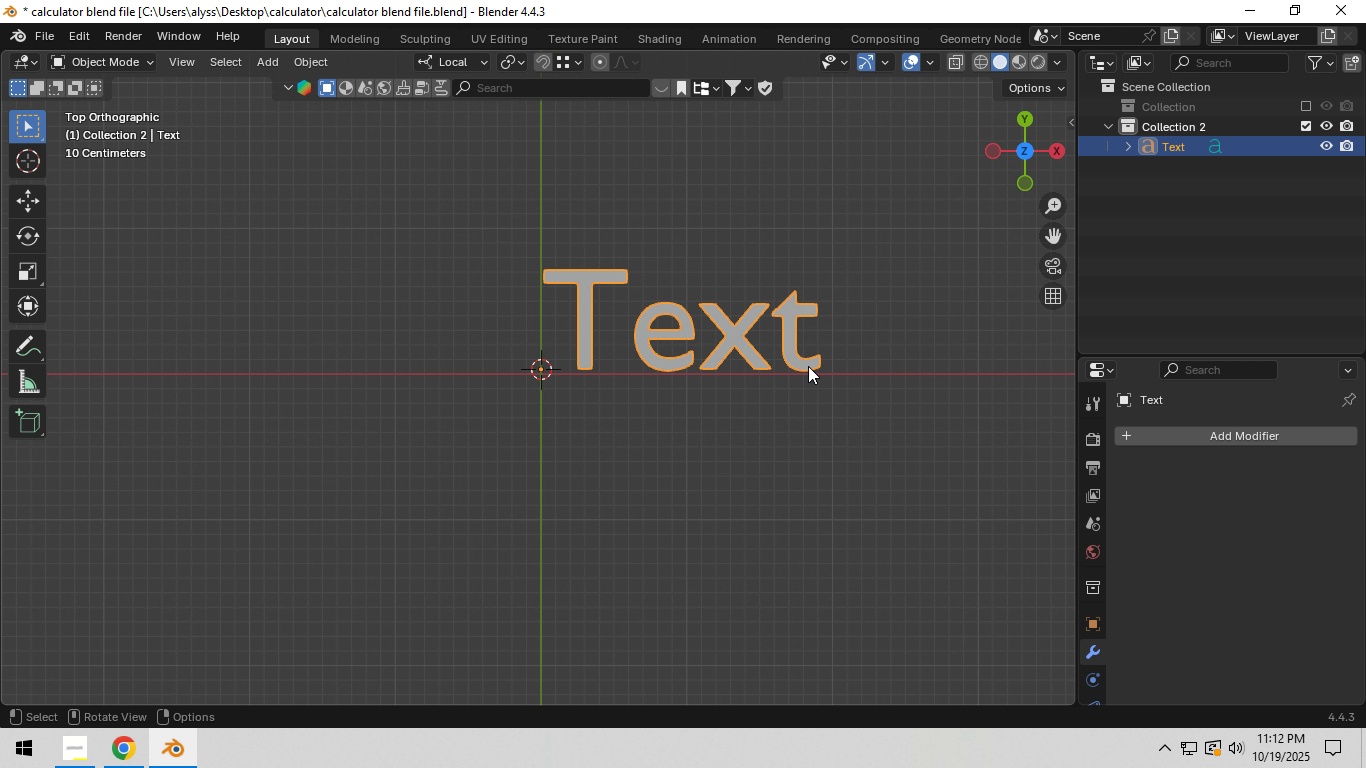 
key(Tab)
key(Backspace)
key(Backspace)
key(Backspace)
key(Backspace)
key(Backspace)
type(ac)
key(Backspace)
key(Backspace)
type(AC)
 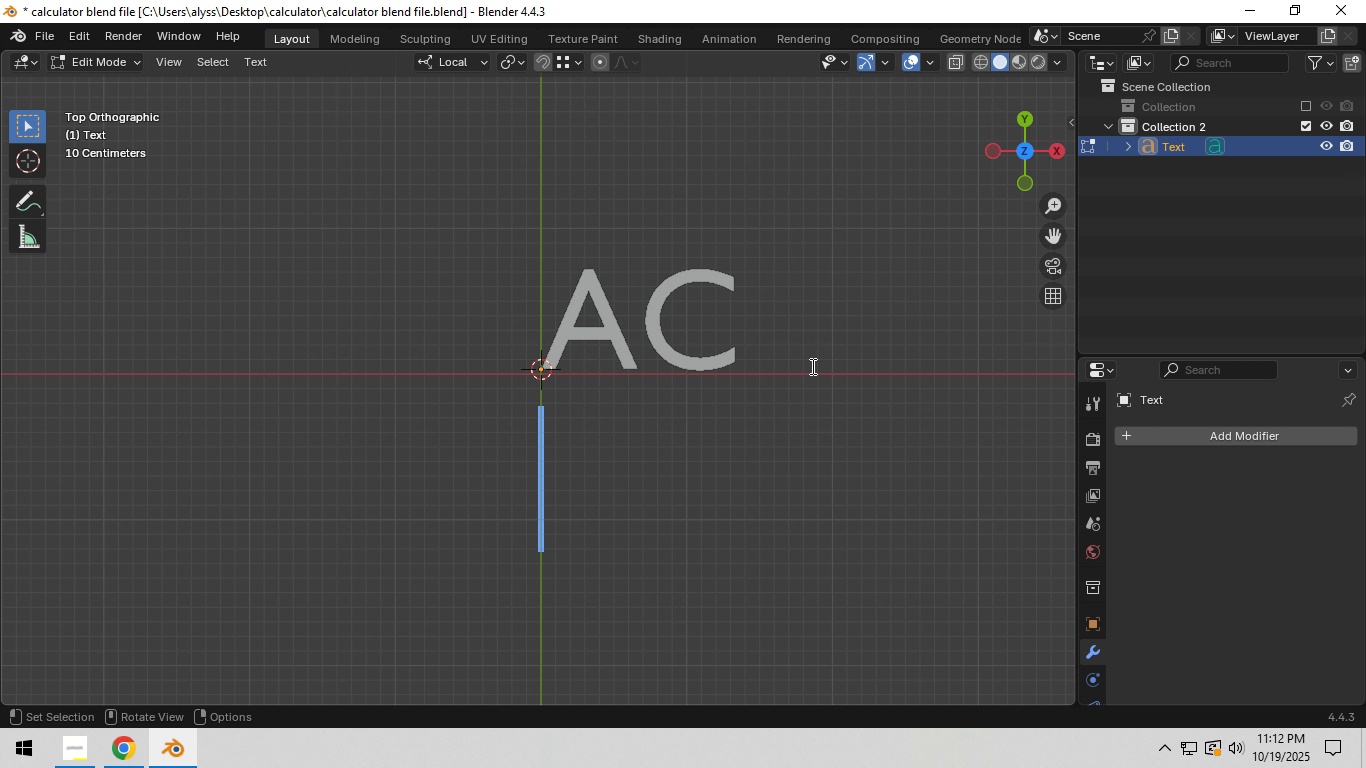 
key(Enter)
 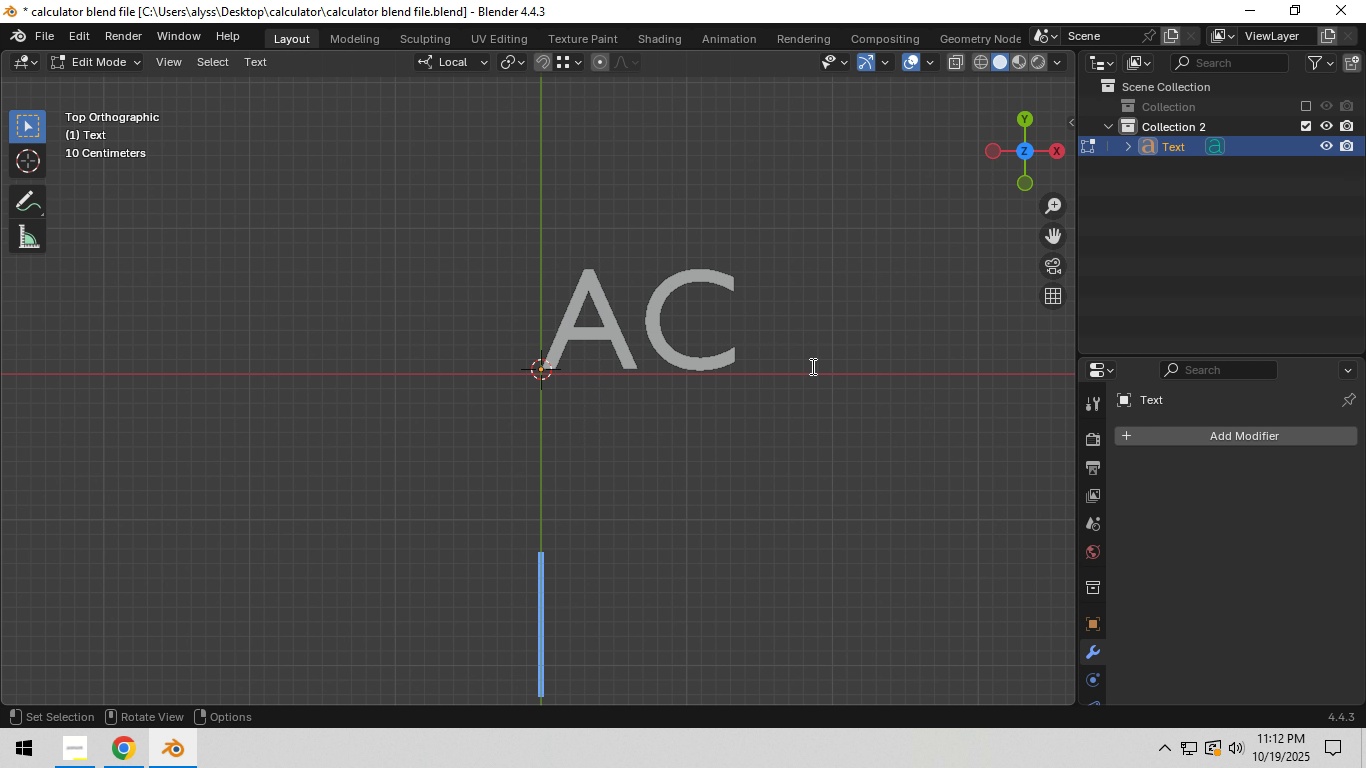 
key(Enter)
 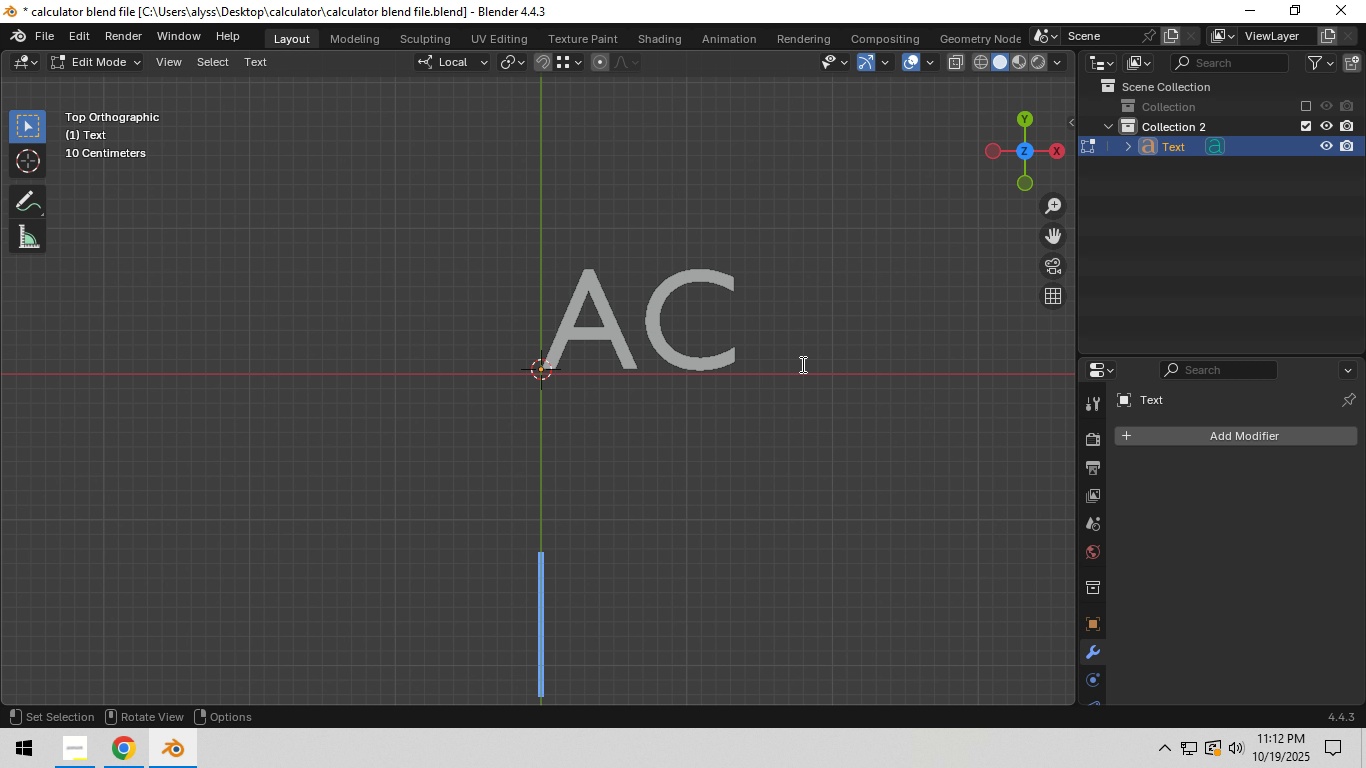 
wait(7.92)
 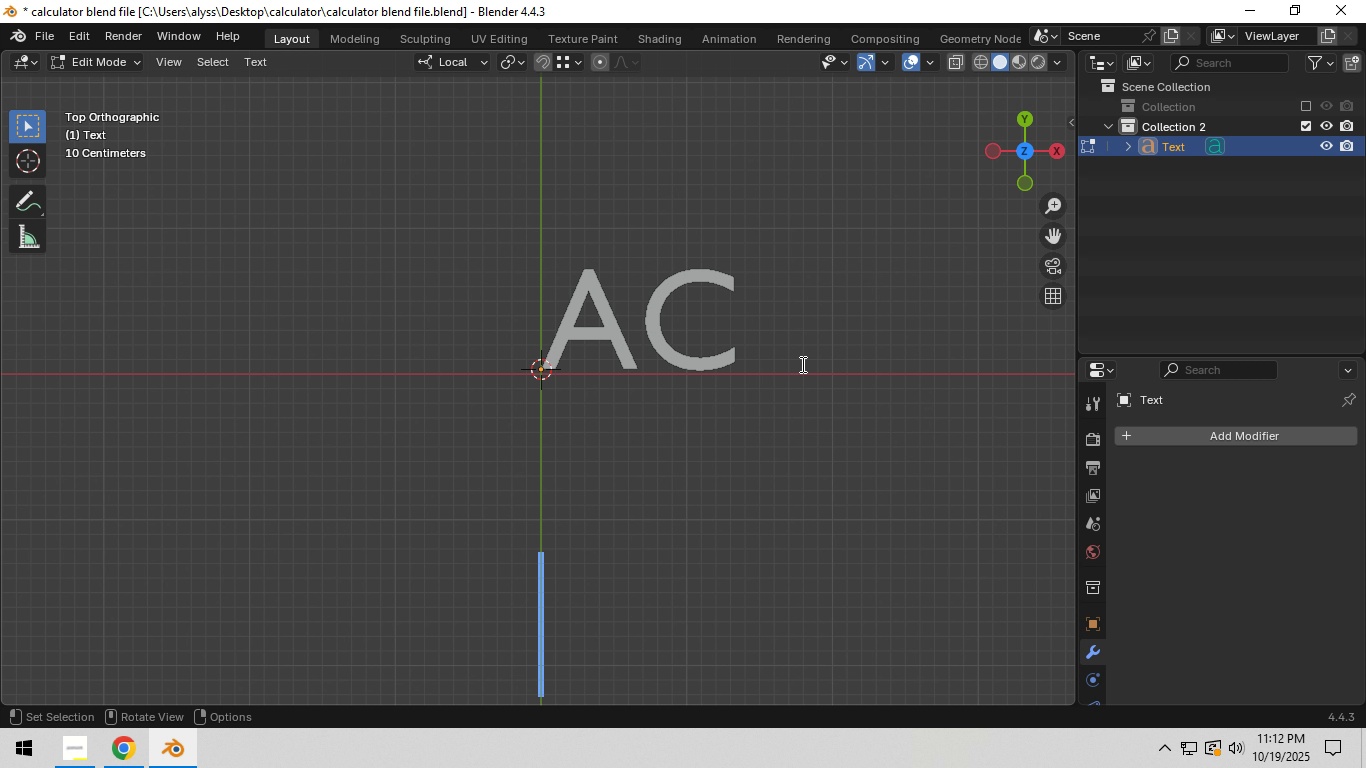 
scroll: coordinate [799, 397], scroll_direction: down, amount: 5.0
 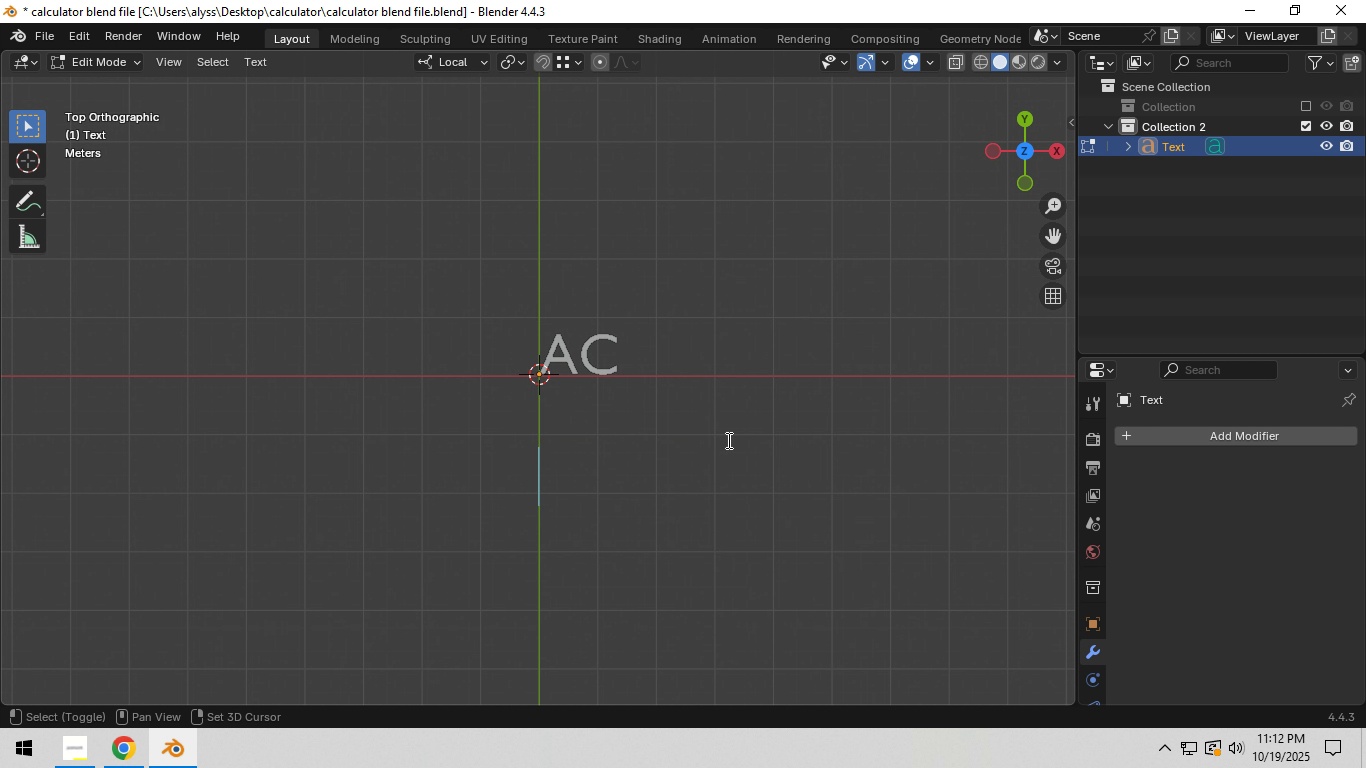 
hold_key(key=ShiftLeft, duration=0.36)
 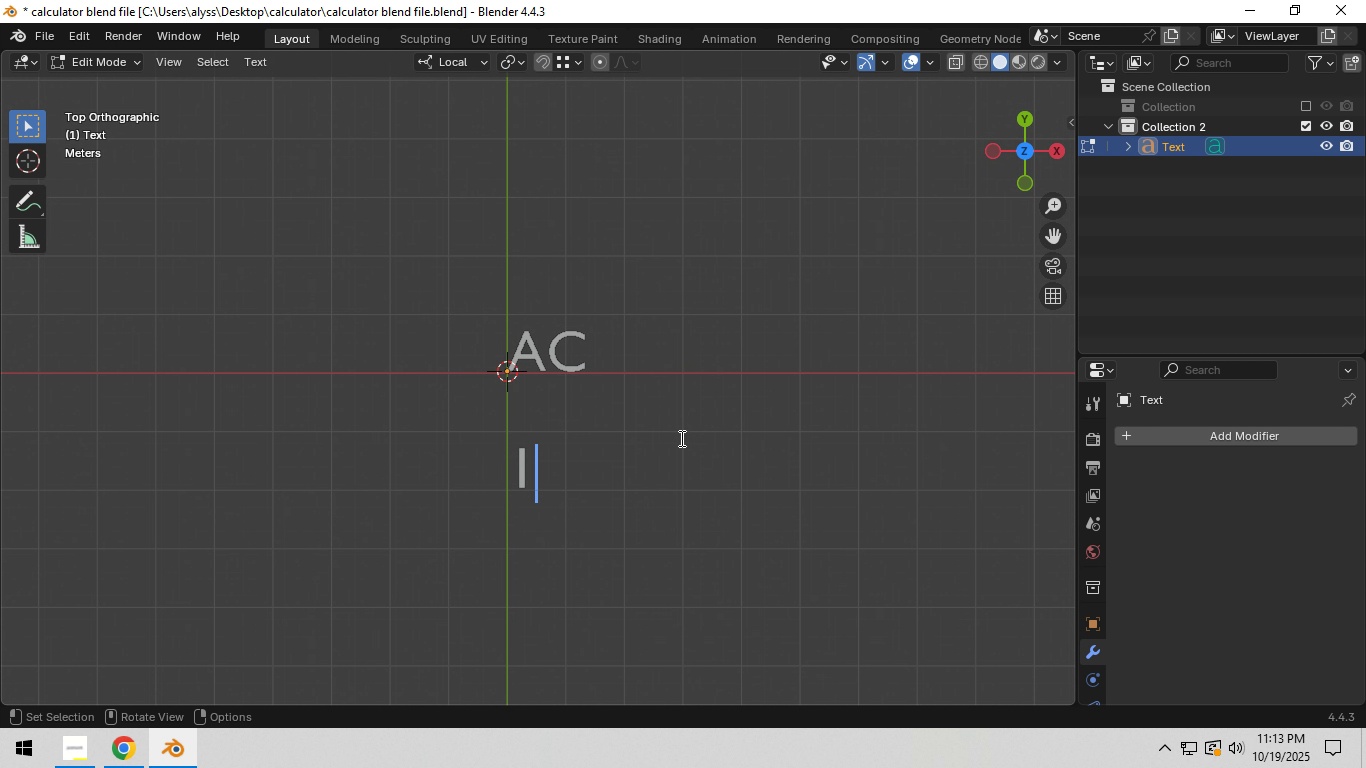 
key(1)
 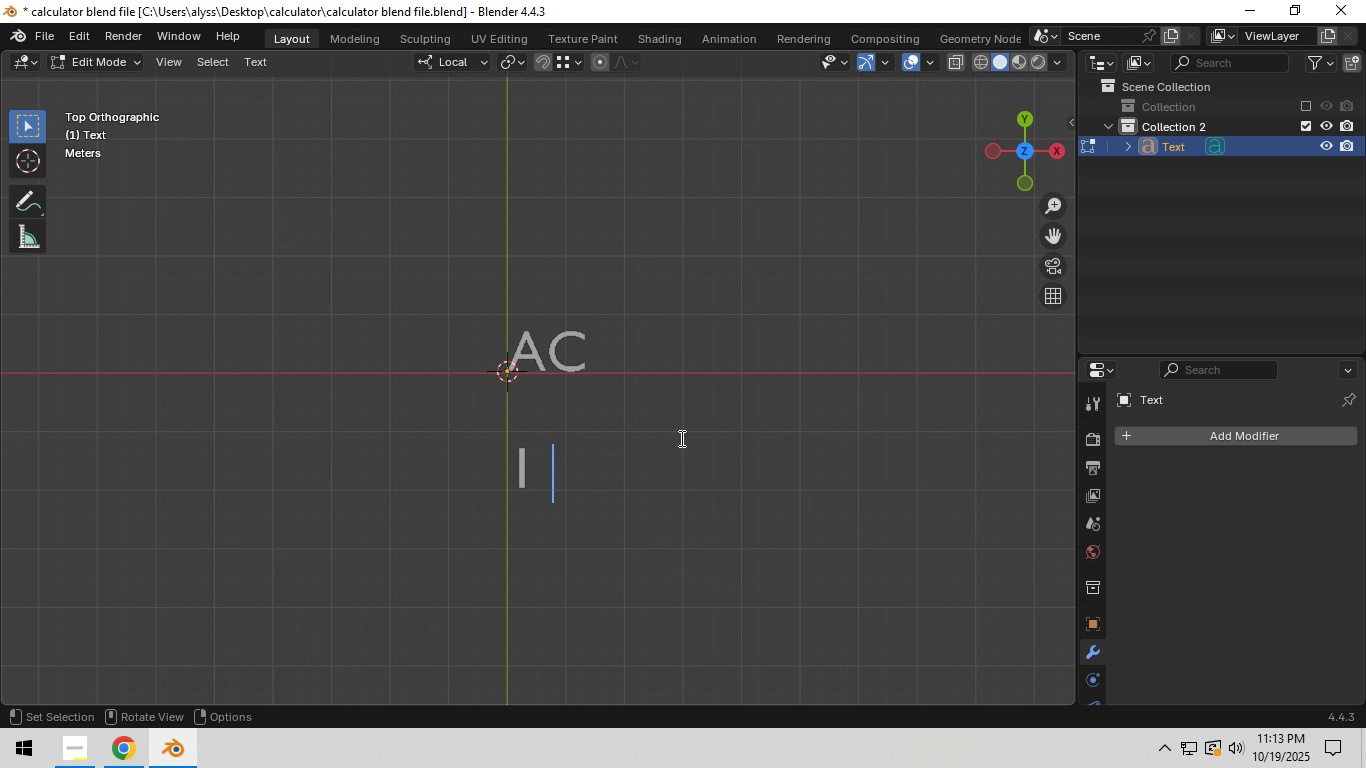 
wait(8.43)
 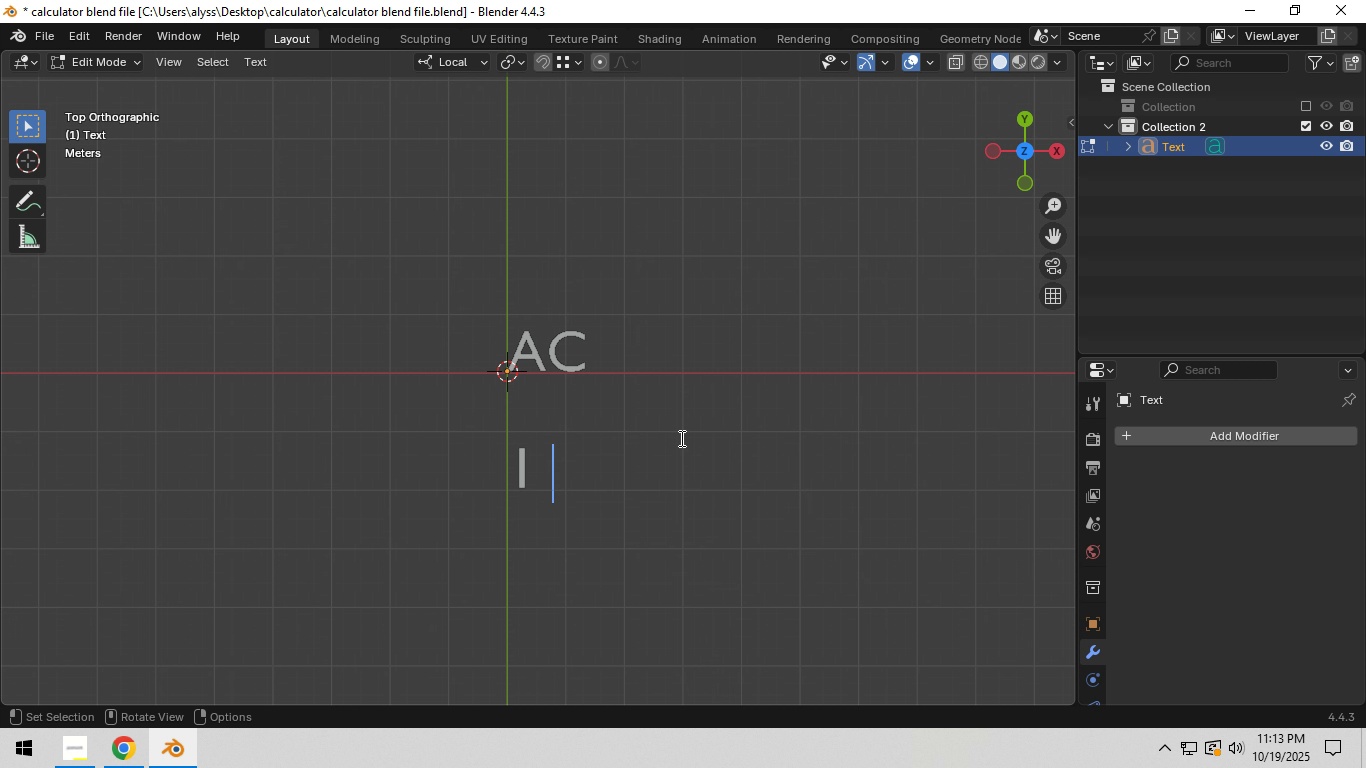 
key(Space)
 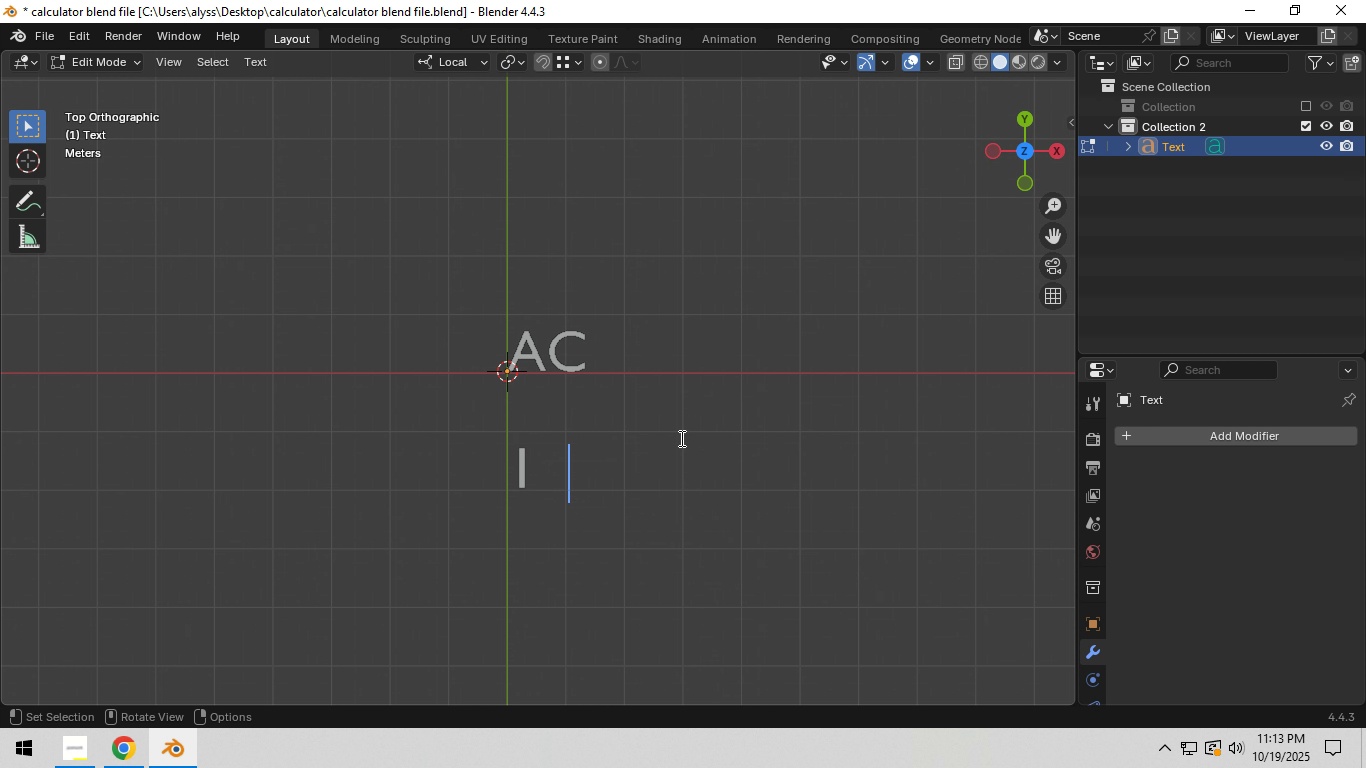 
key(Space)
 